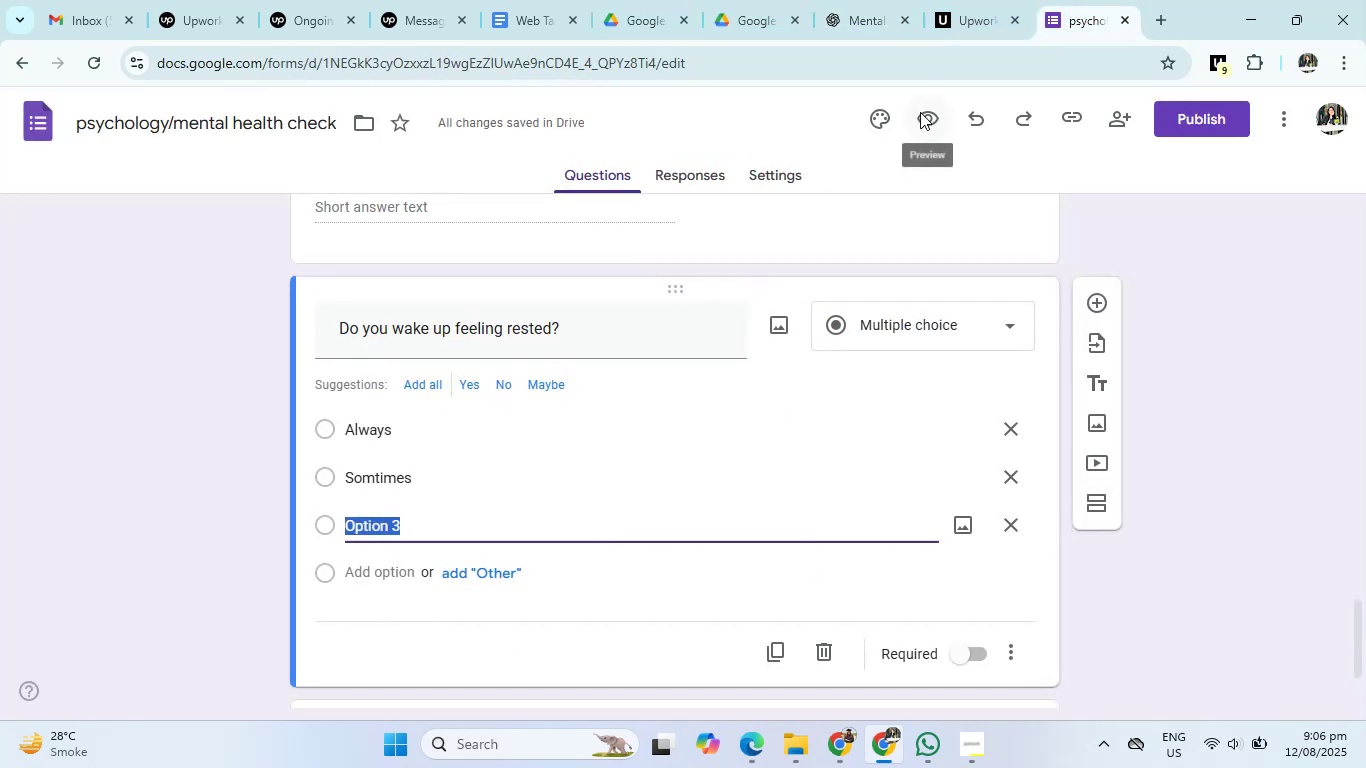 
type(rar)
key(Backspace)
key(Backspace)
key(Backspace)
type(Rarely )
key(Backspace)
 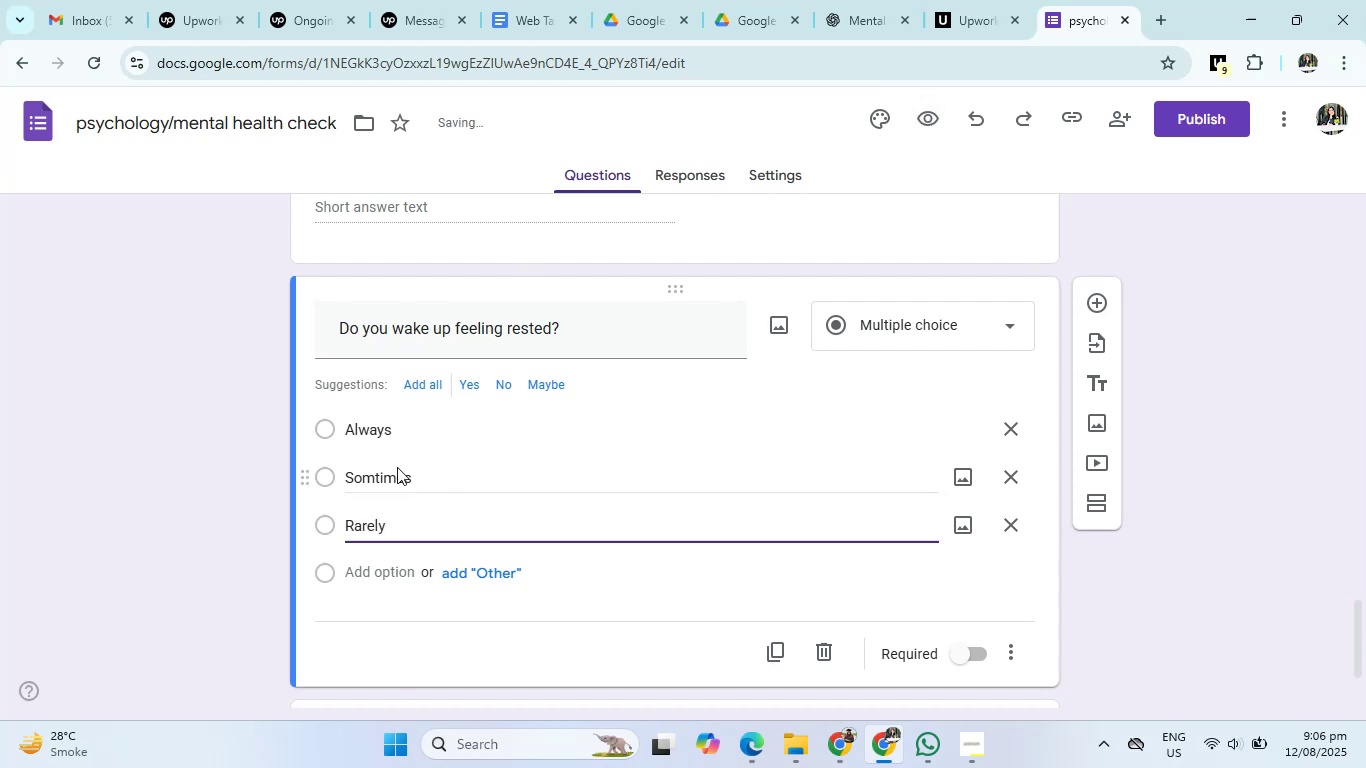 
left_click([375, 478])
 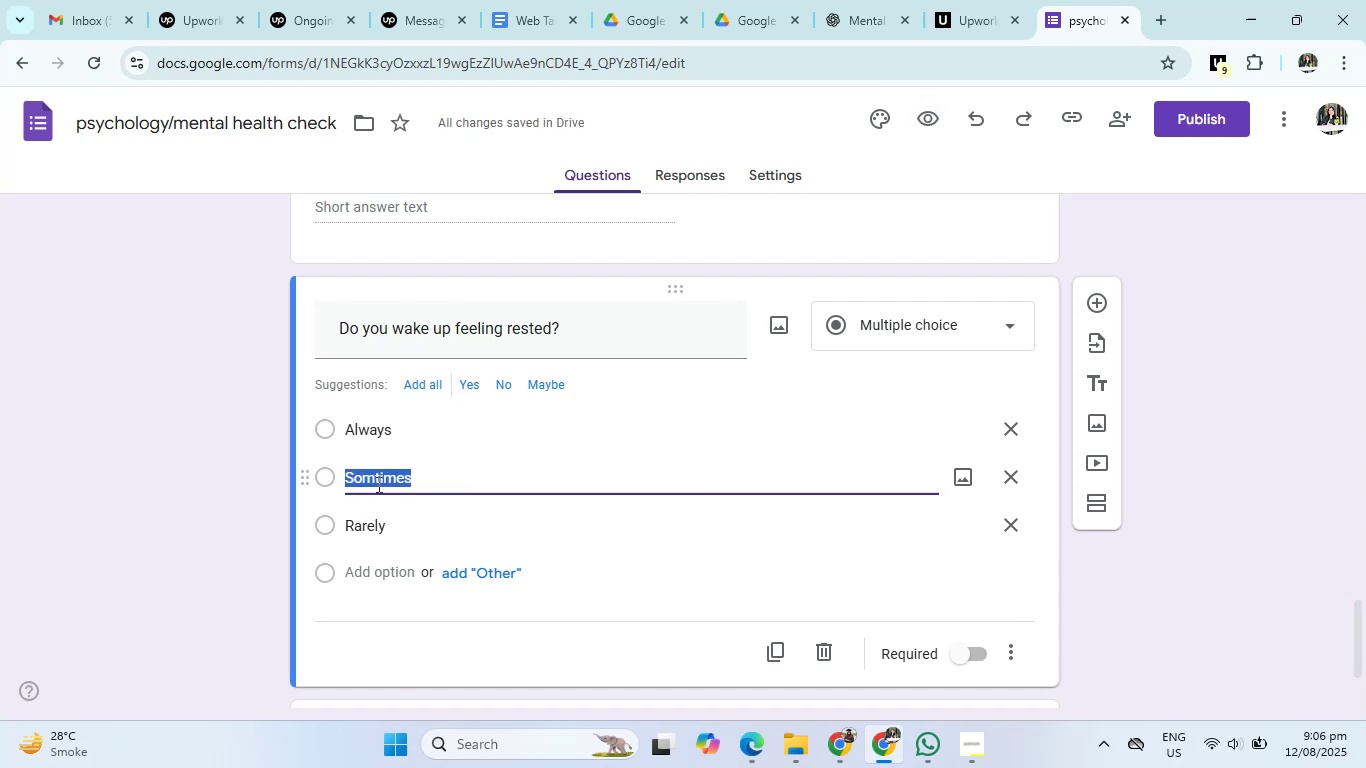 
left_click([375, 481])
 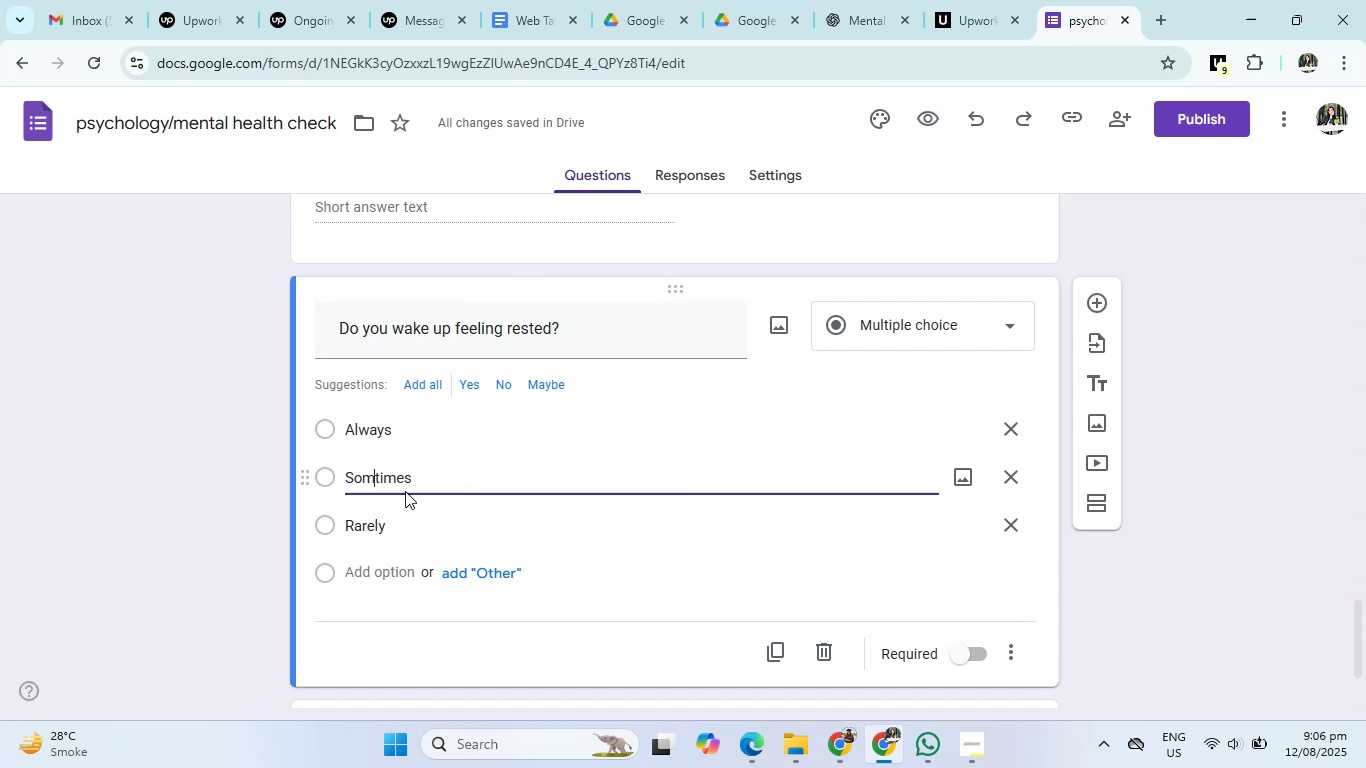 
key(E)
 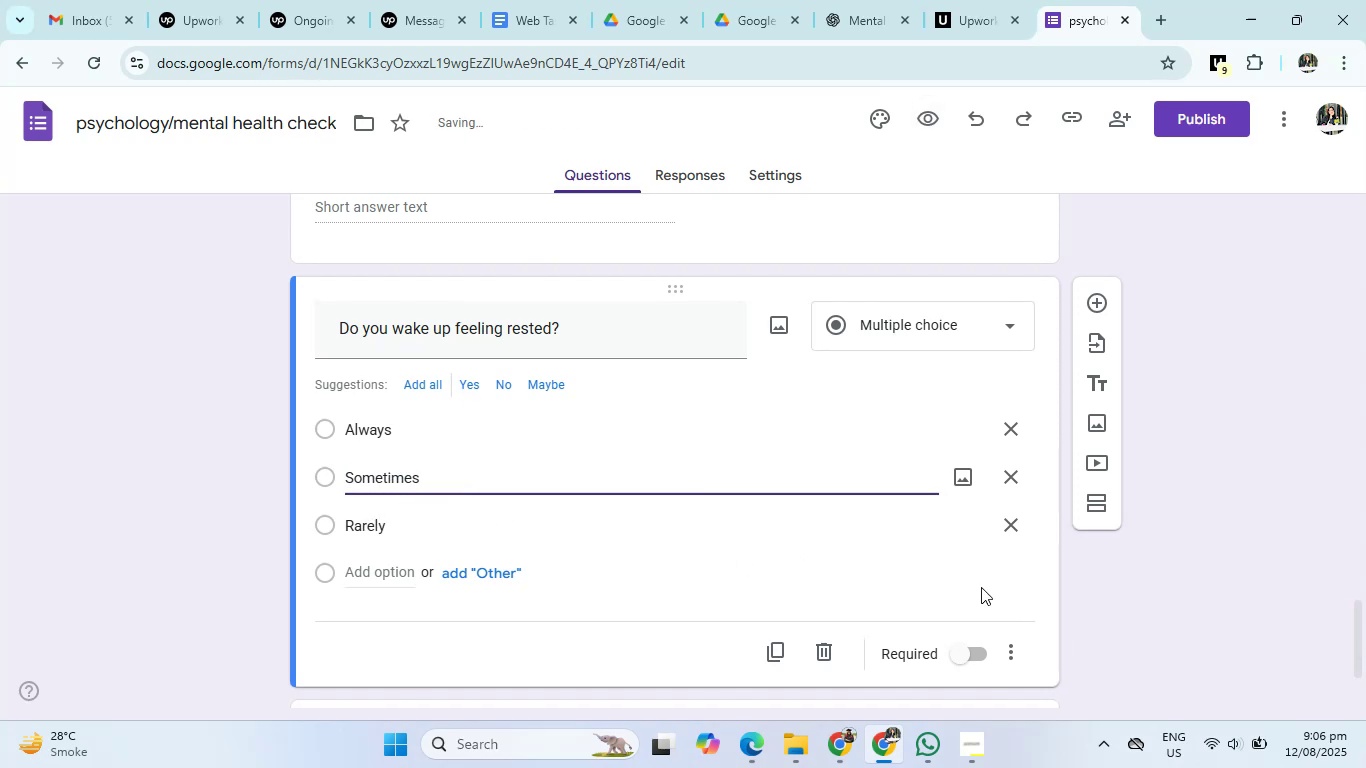 
left_click([1156, 622])
 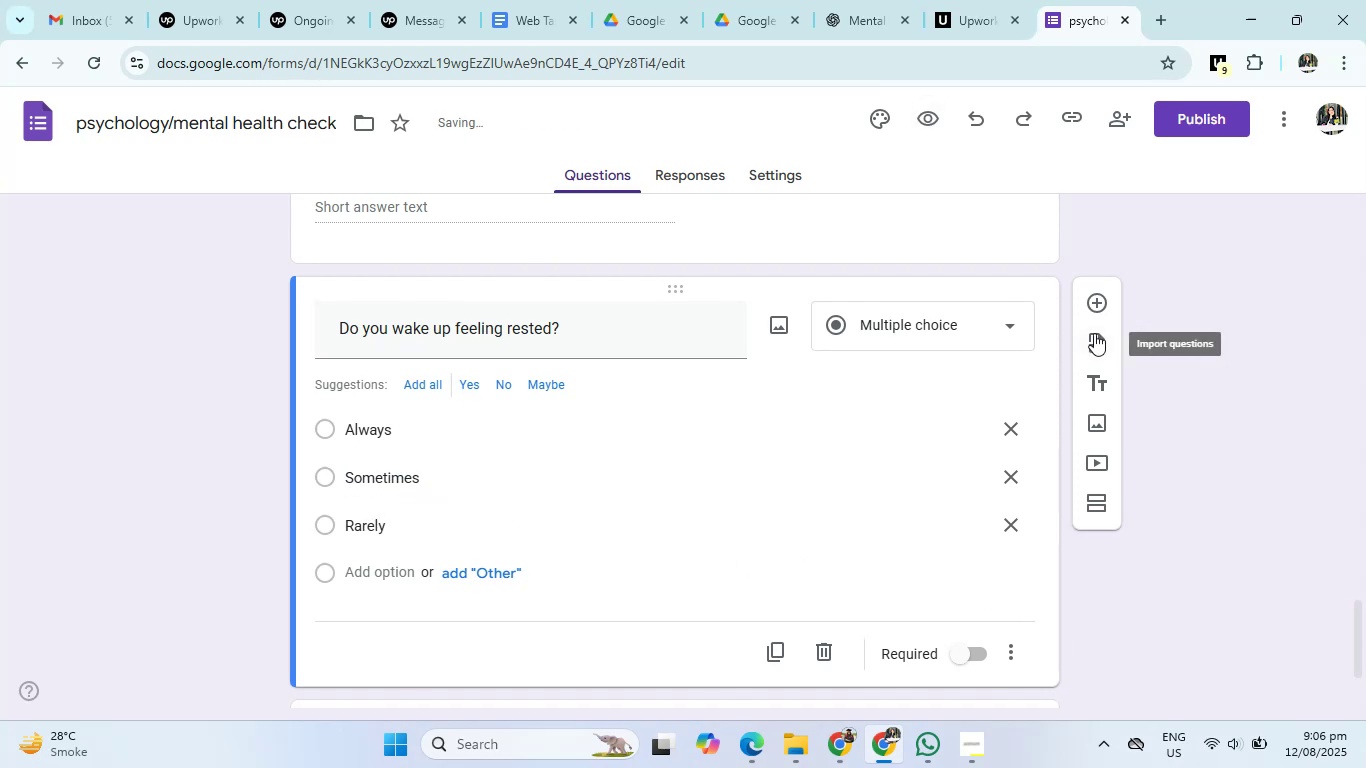 
left_click([1098, 308])
 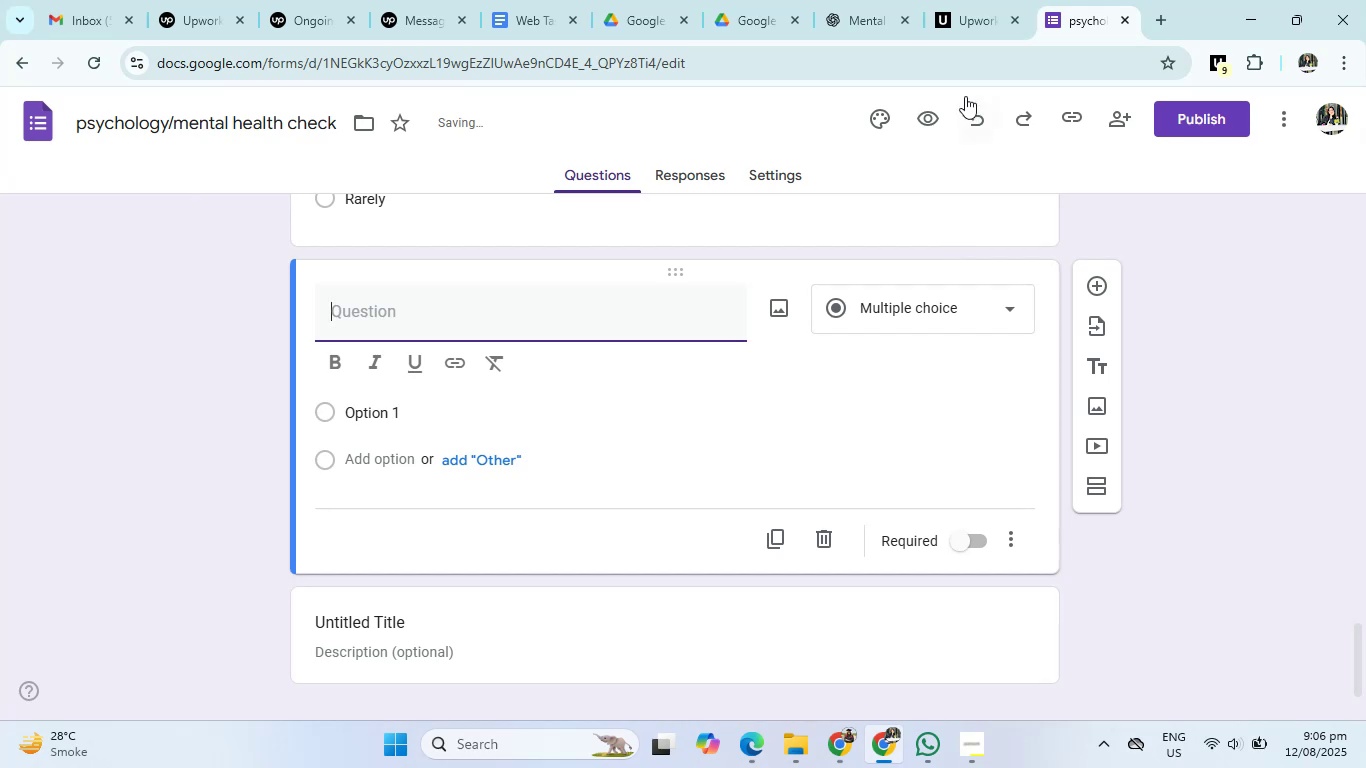 
scroll: coordinate [713, 480], scroll_direction: up, amount: 3.0
 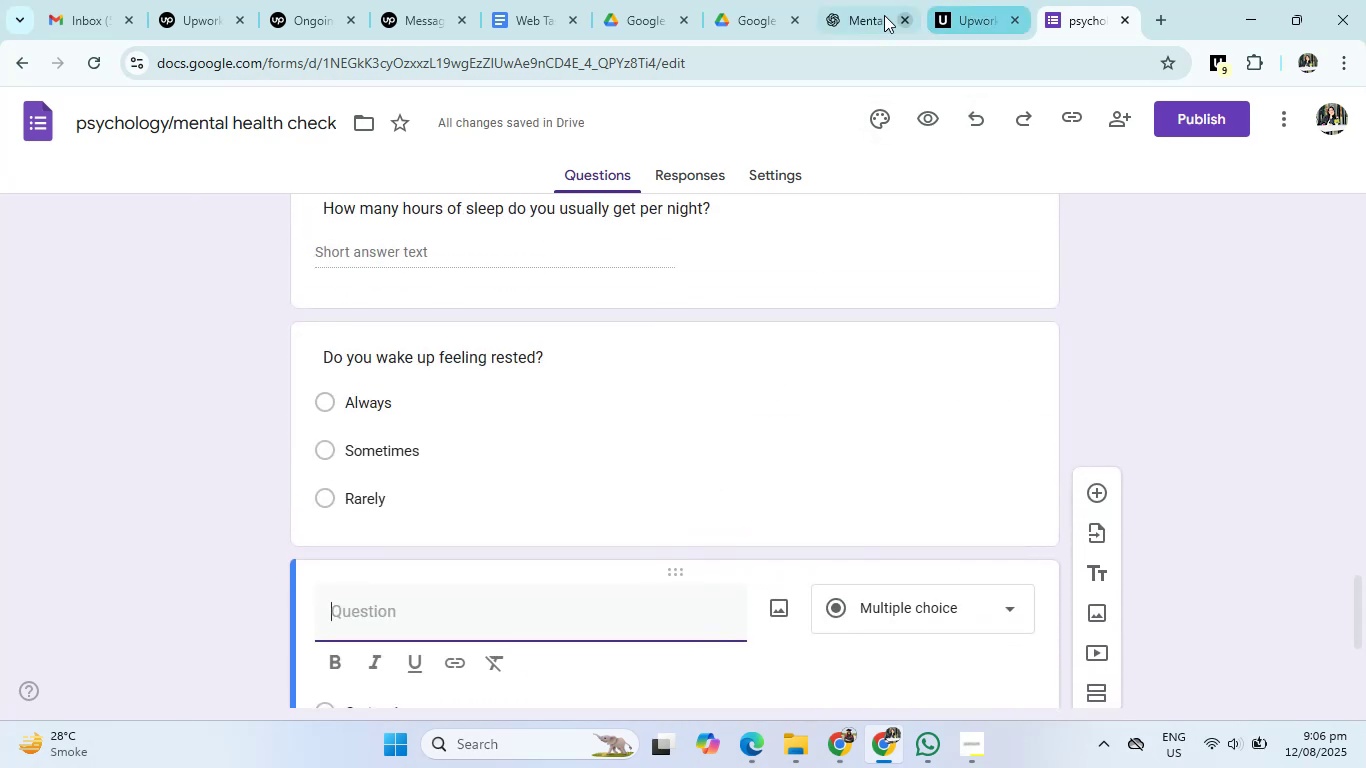 
left_click([878, 12])
 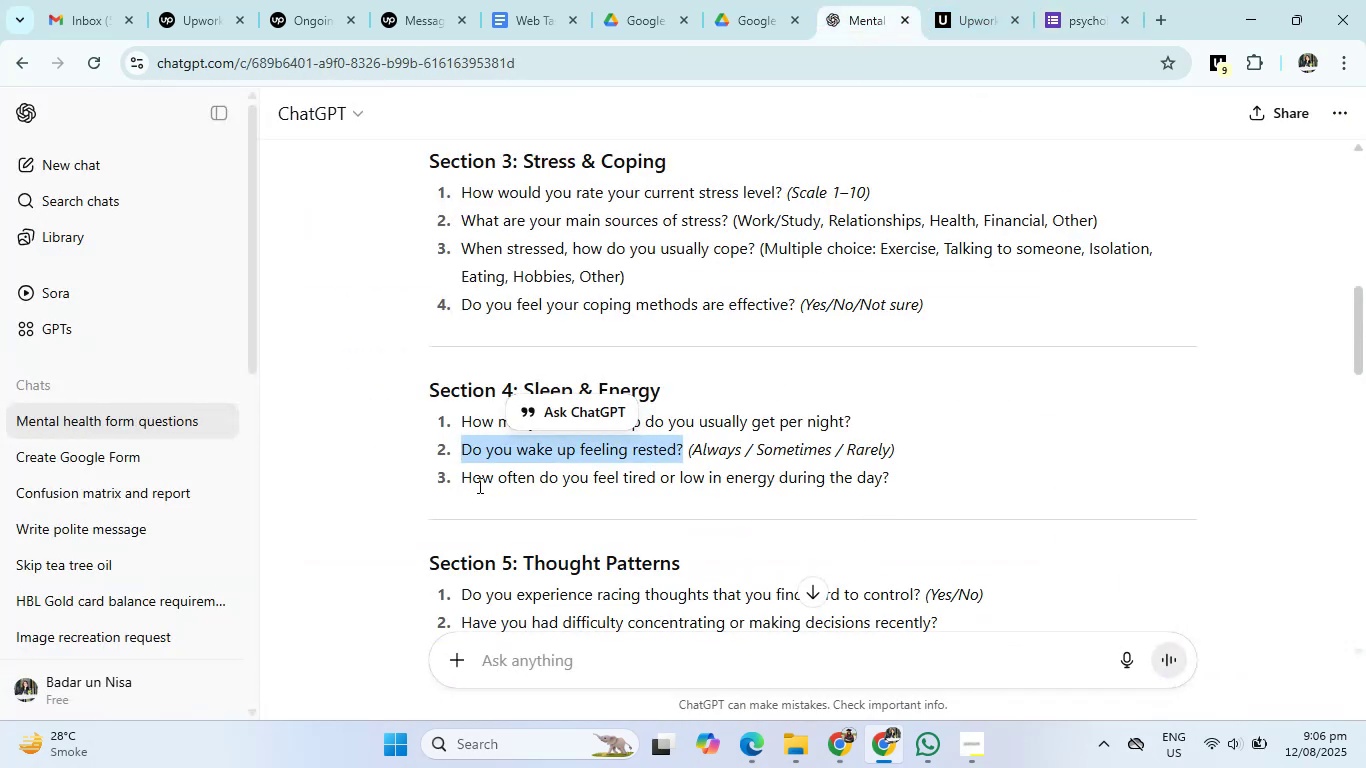 
left_click_drag(start_coordinate=[460, 476], to_coordinate=[919, 478])
 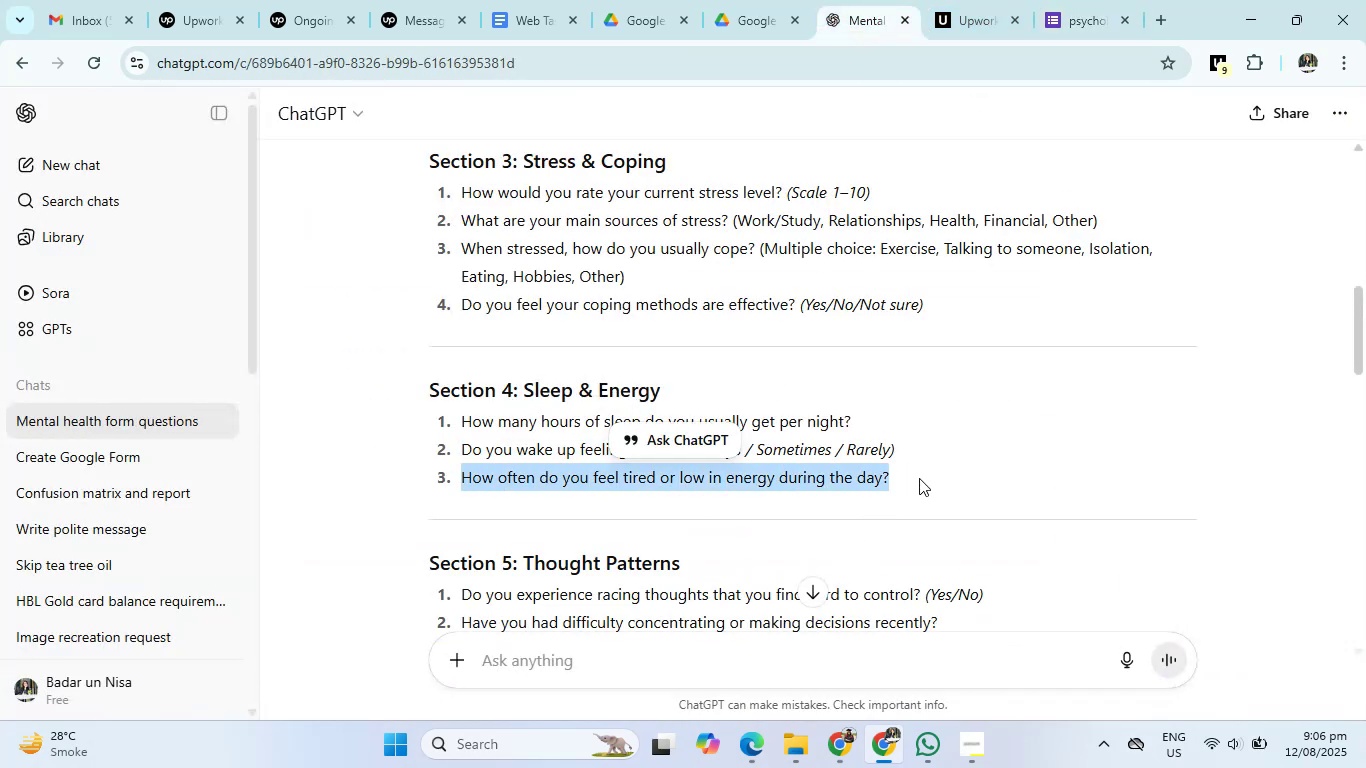 
key(Control+C)
 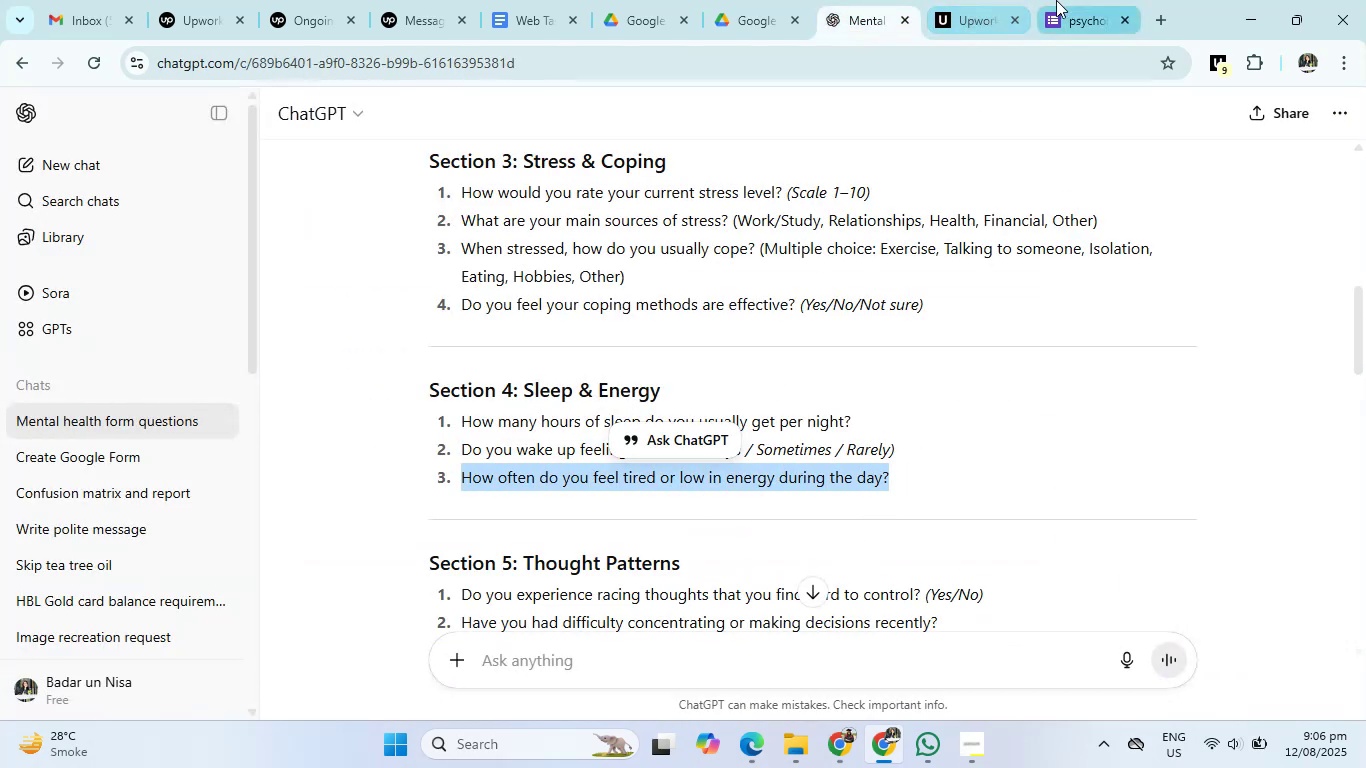 
left_click([1056, 0])
 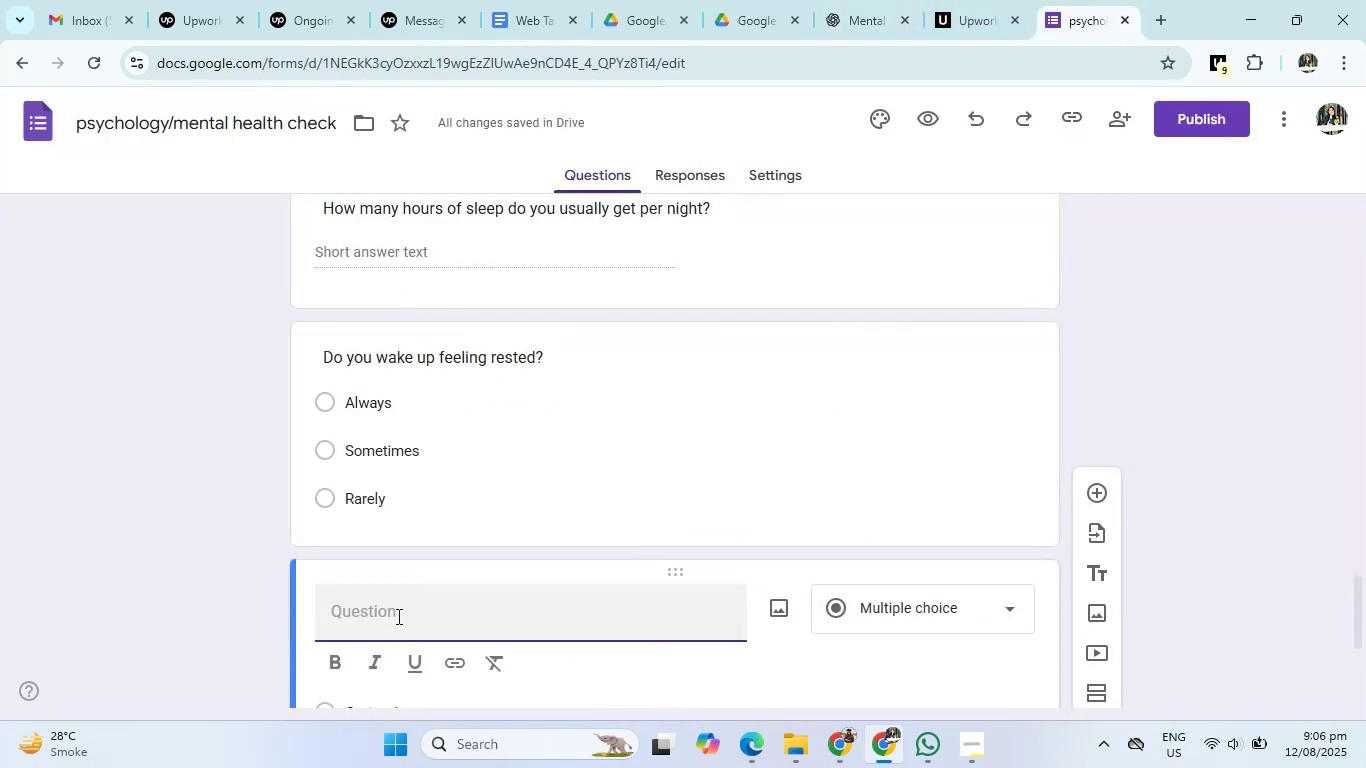 
left_click([400, 606])
 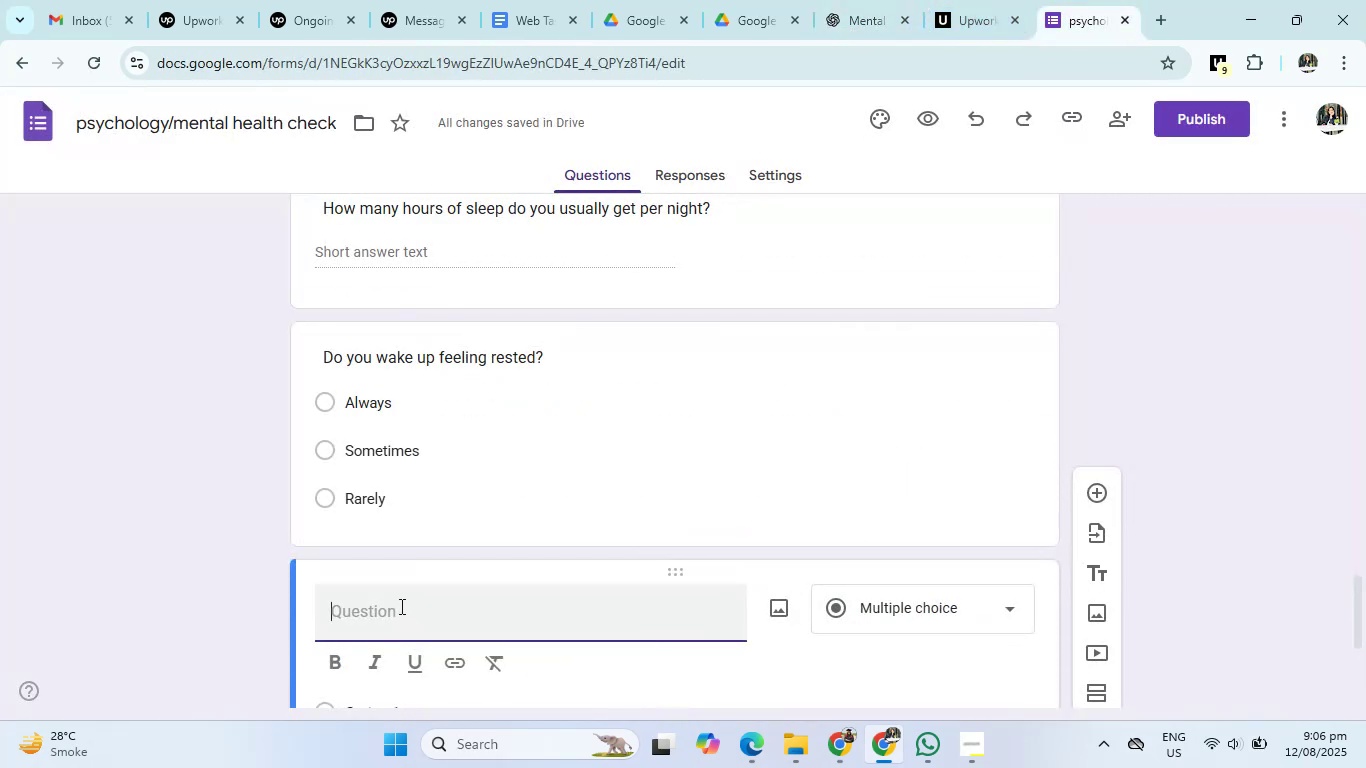 
key(Control+V)
 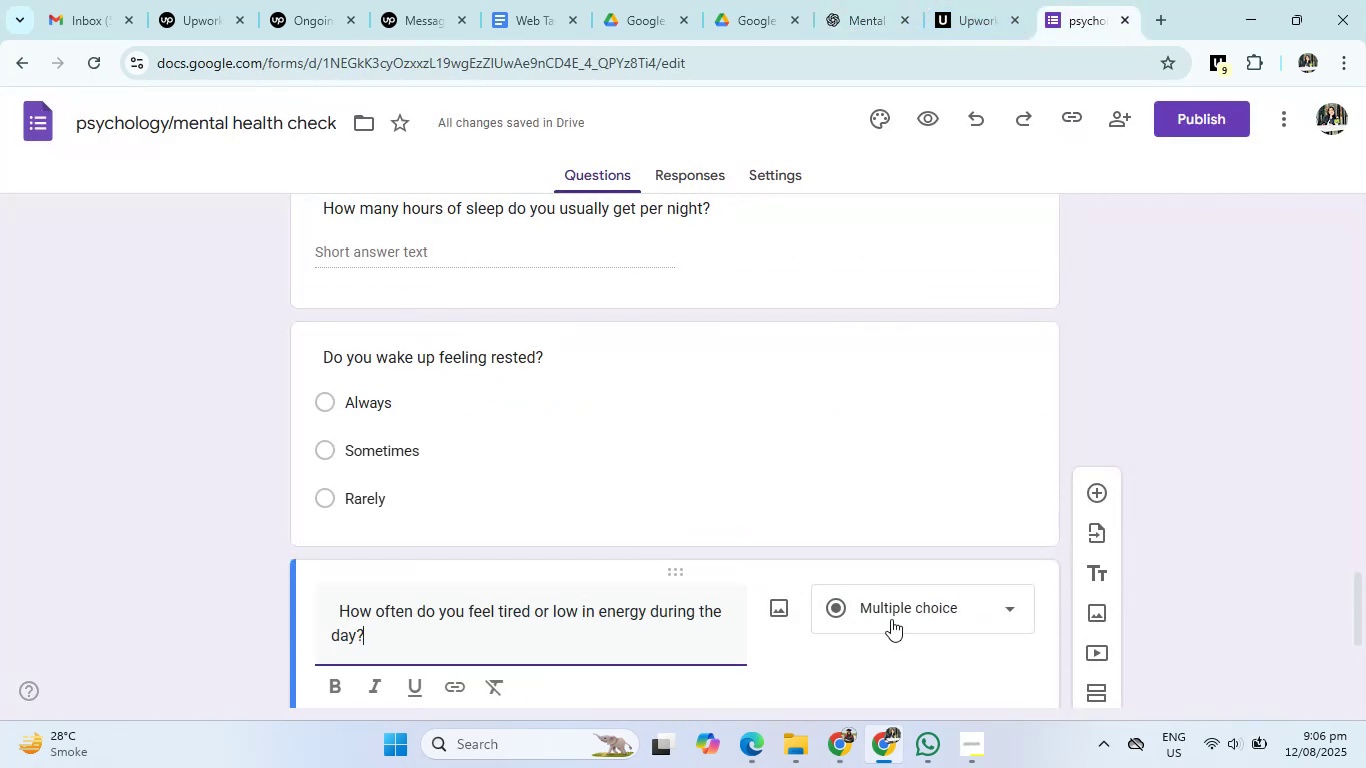 
left_click([919, 599])
 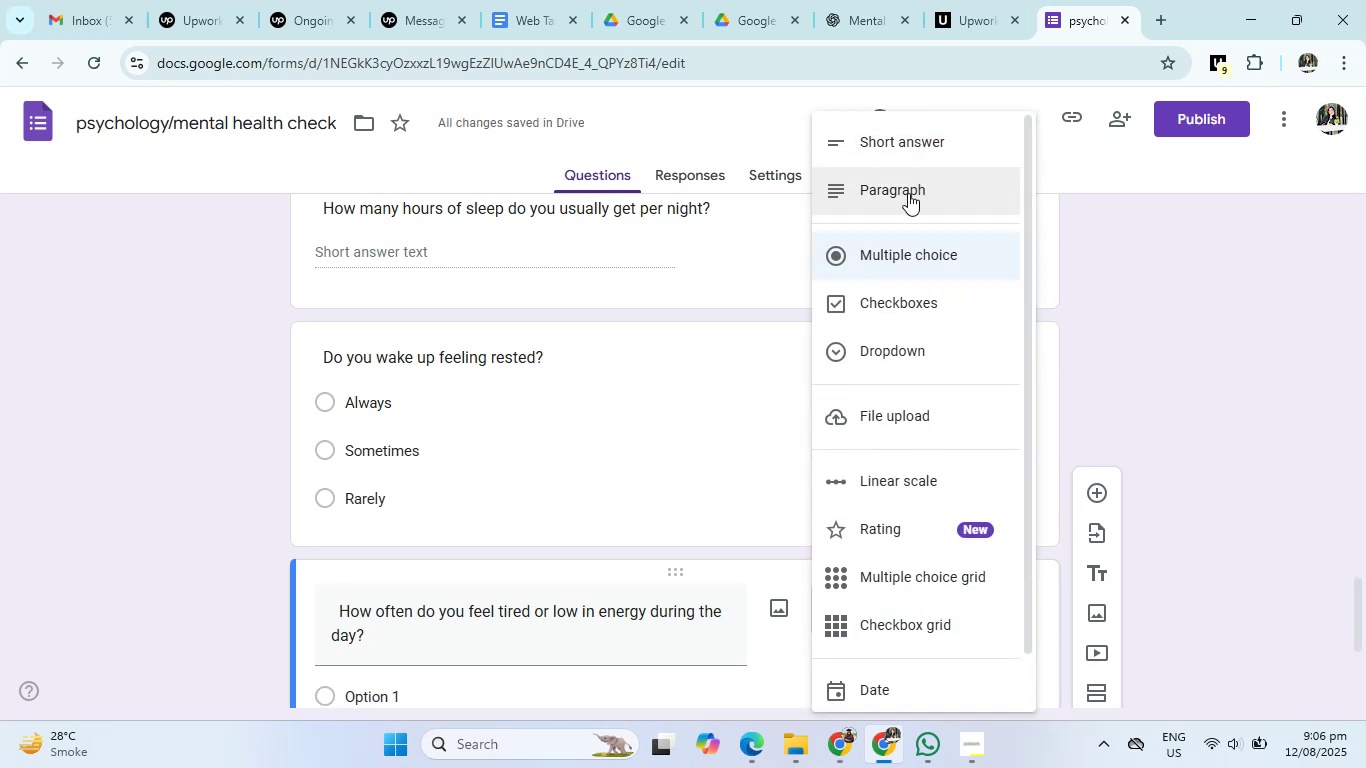 
left_click([908, 193])
 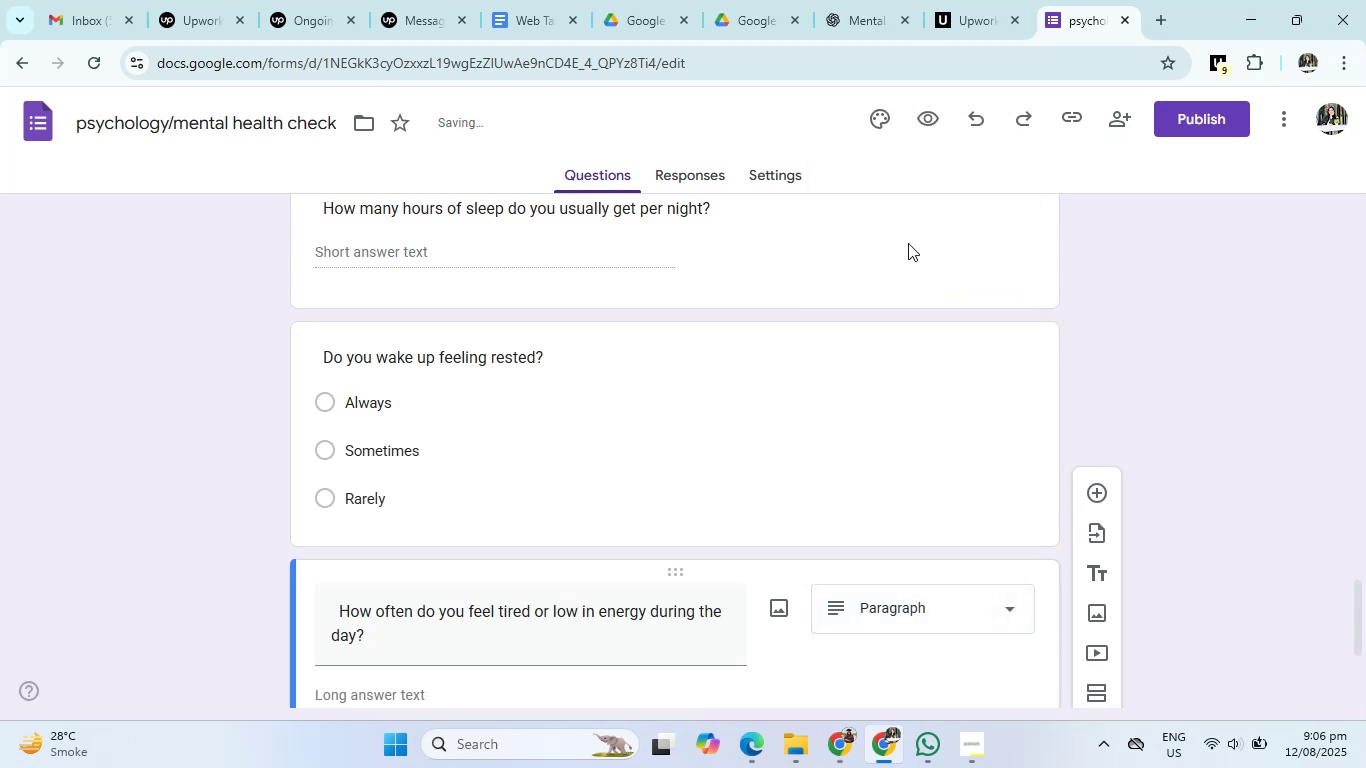 
scroll: coordinate [868, 462], scroll_direction: down, amount: 3.0
 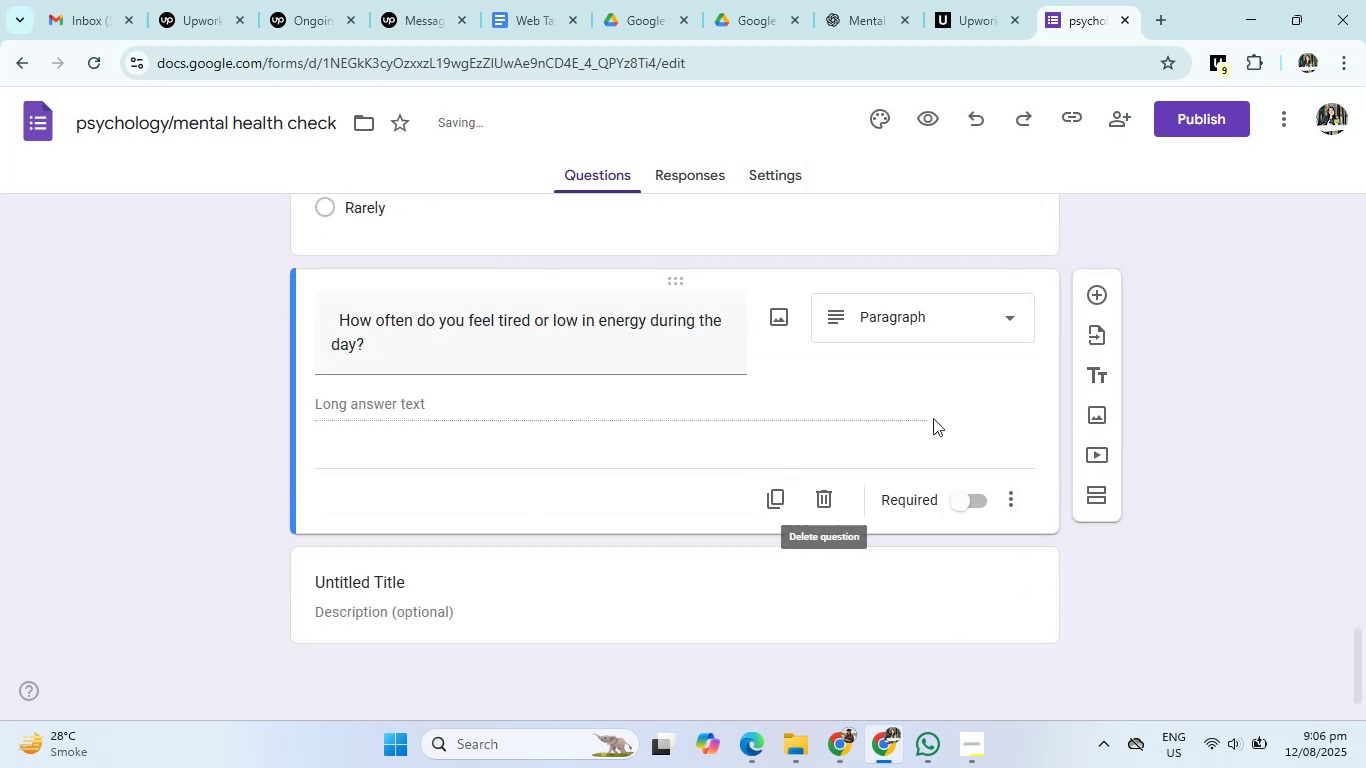 
left_click([1093, 283])
 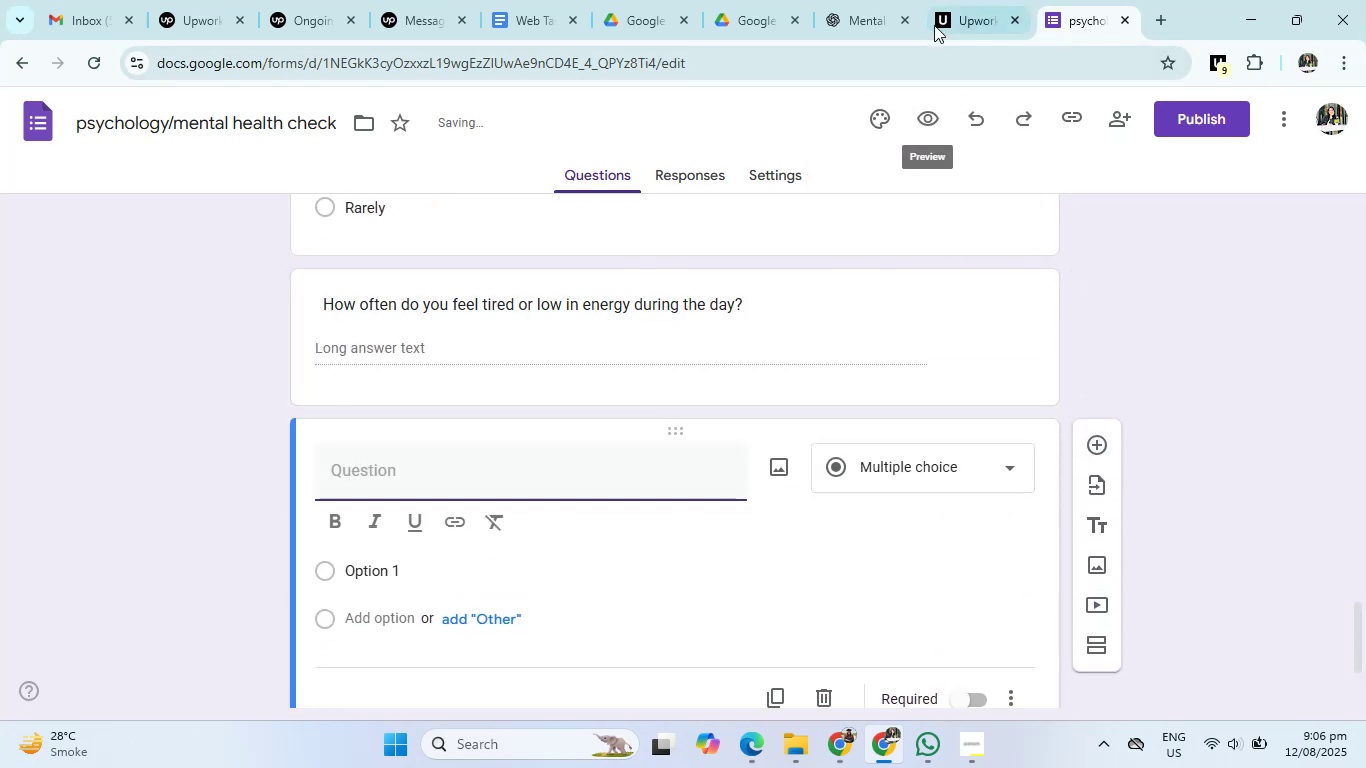 
left_click([871, 0])
 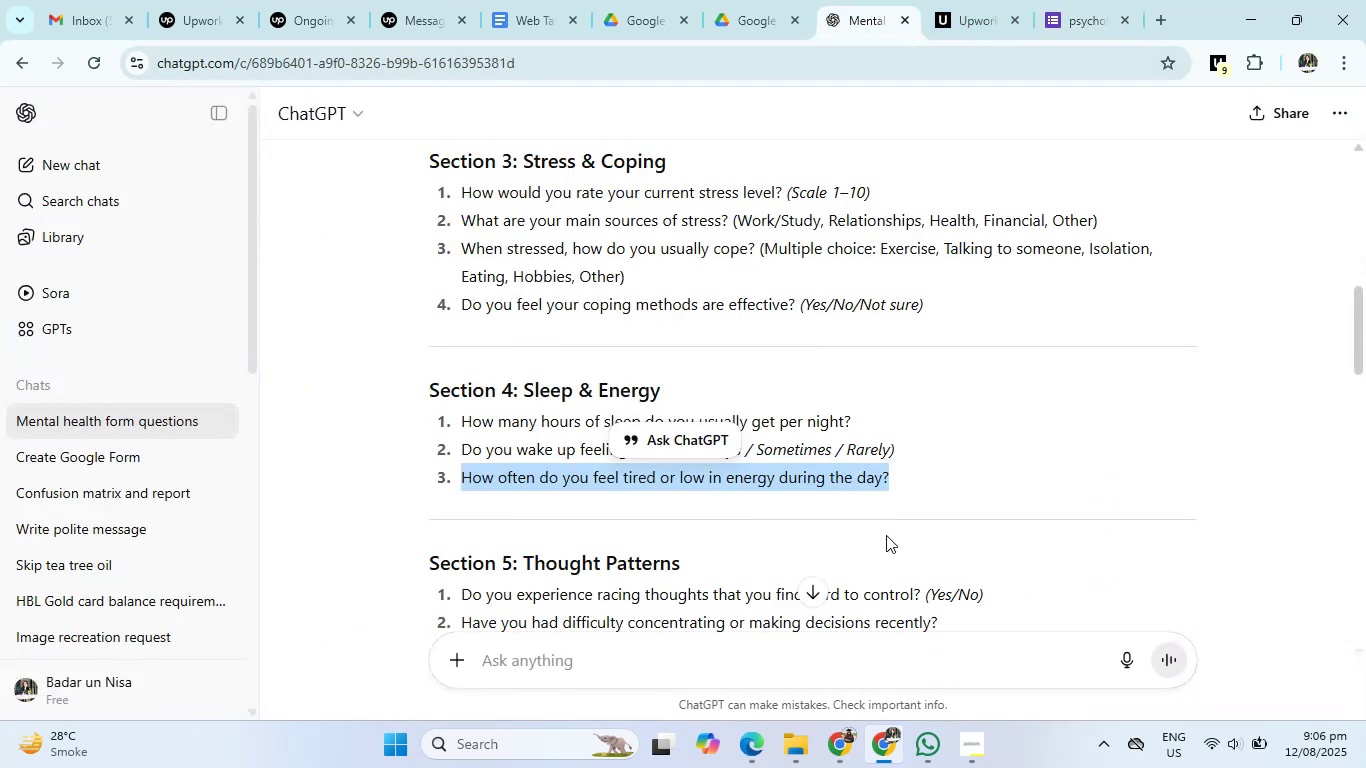 
scroll: coordinate [886, 547], scroll_direction: down, amount: 3.0
 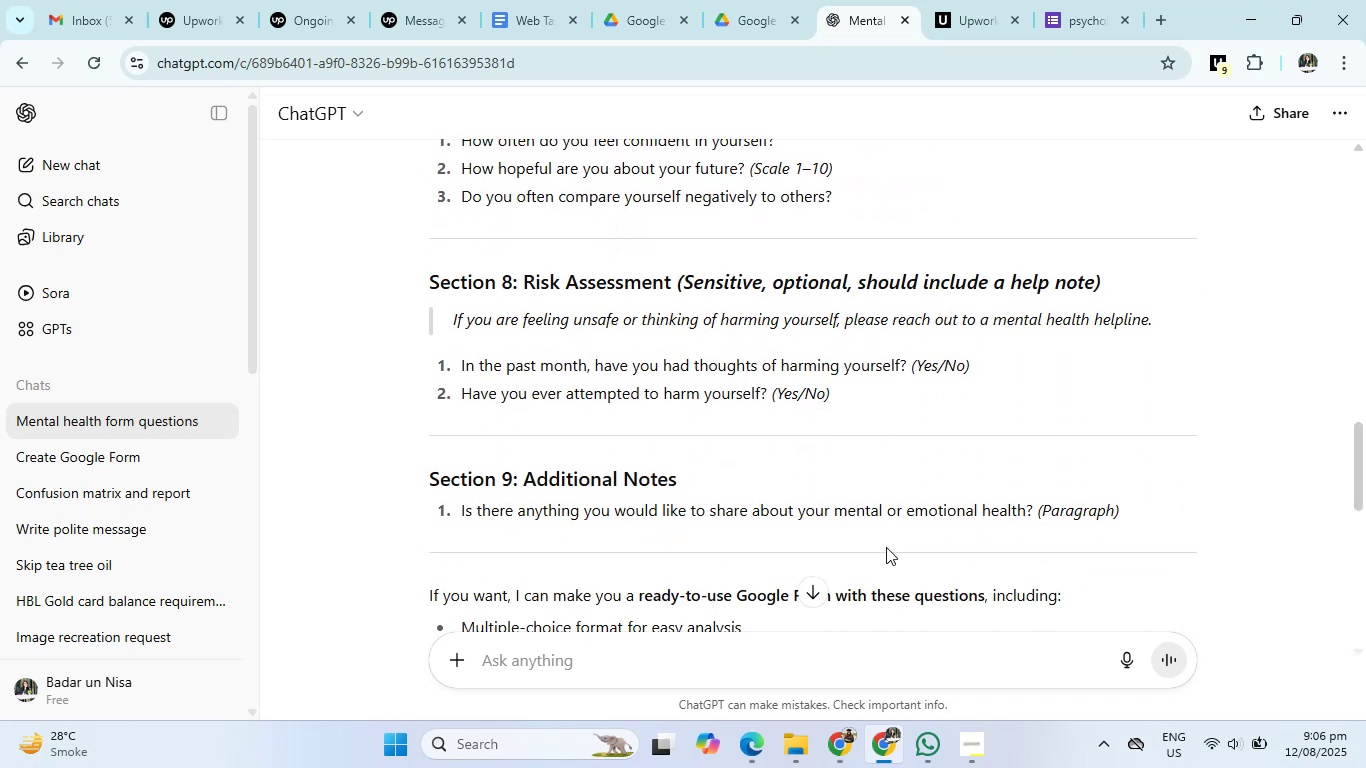 
scroll: coordinate [886, 547], scroll_direction: up, amount: 6.0
 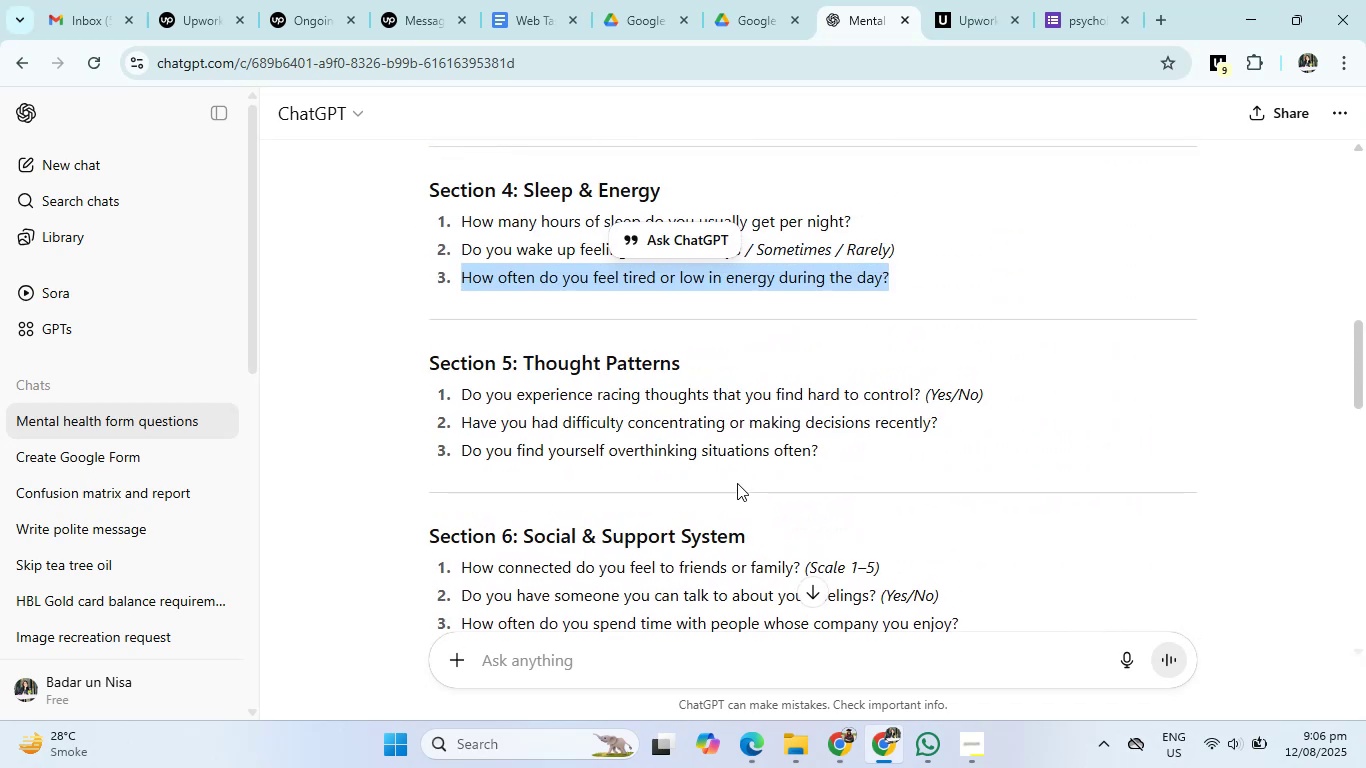 
wait(10.29)
 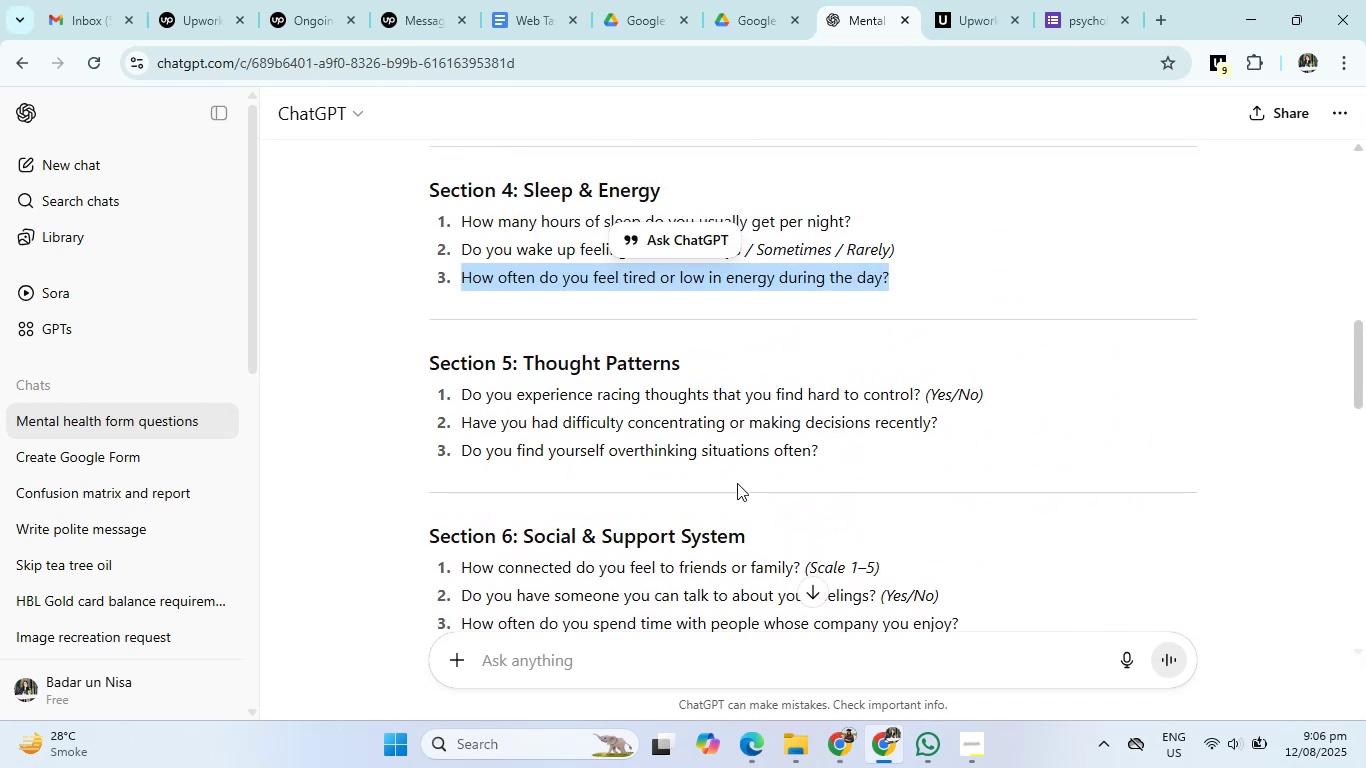 
left_click_drag(start_coordinate=[457, 391], to_coordinate=[925, 397])
 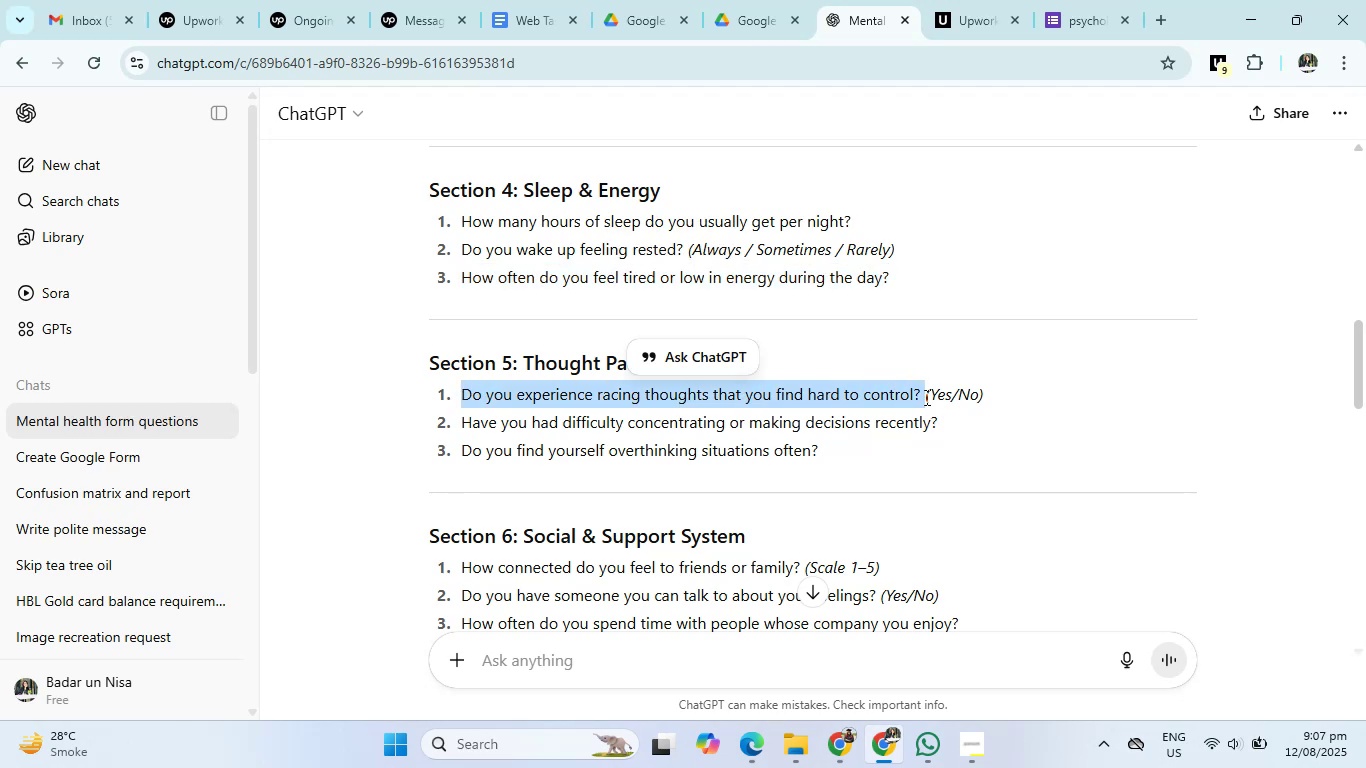 
key(Control+C)
 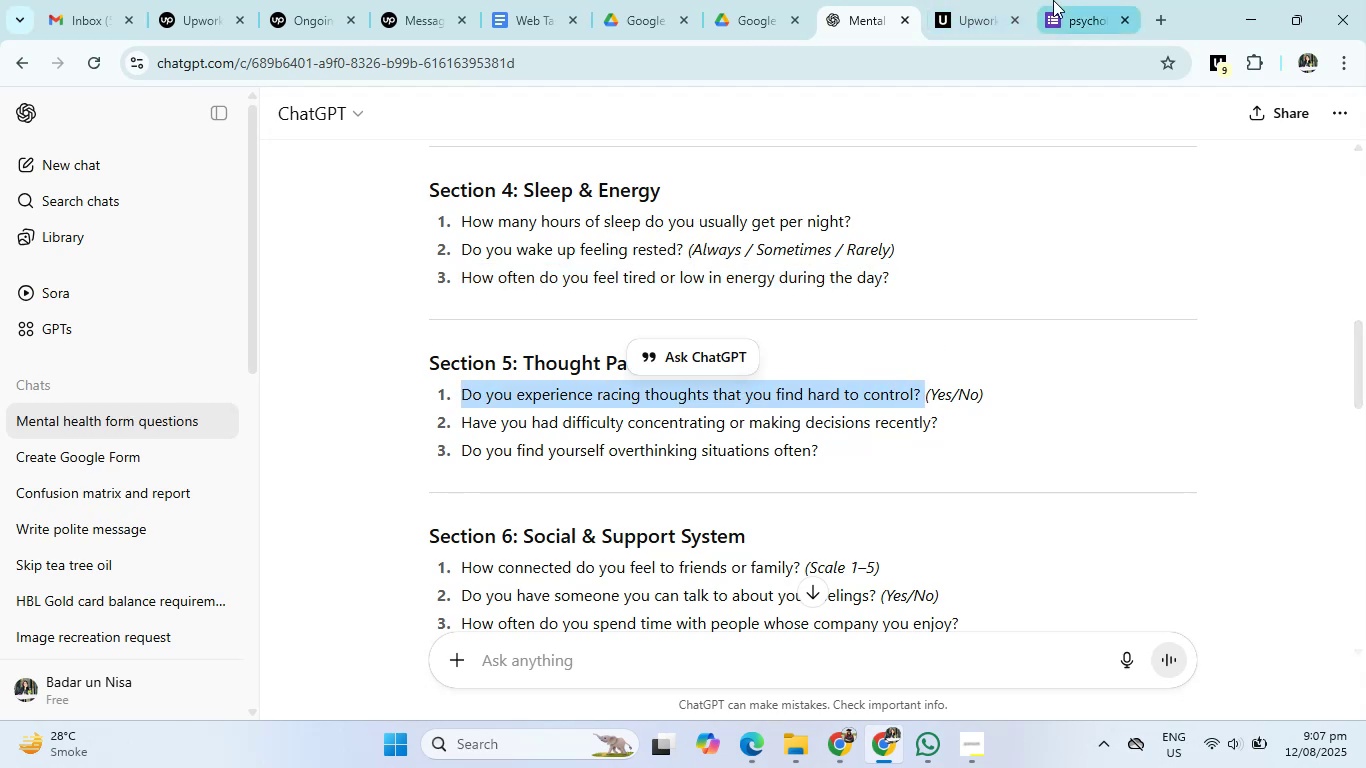 
left_click([1076, 0])
 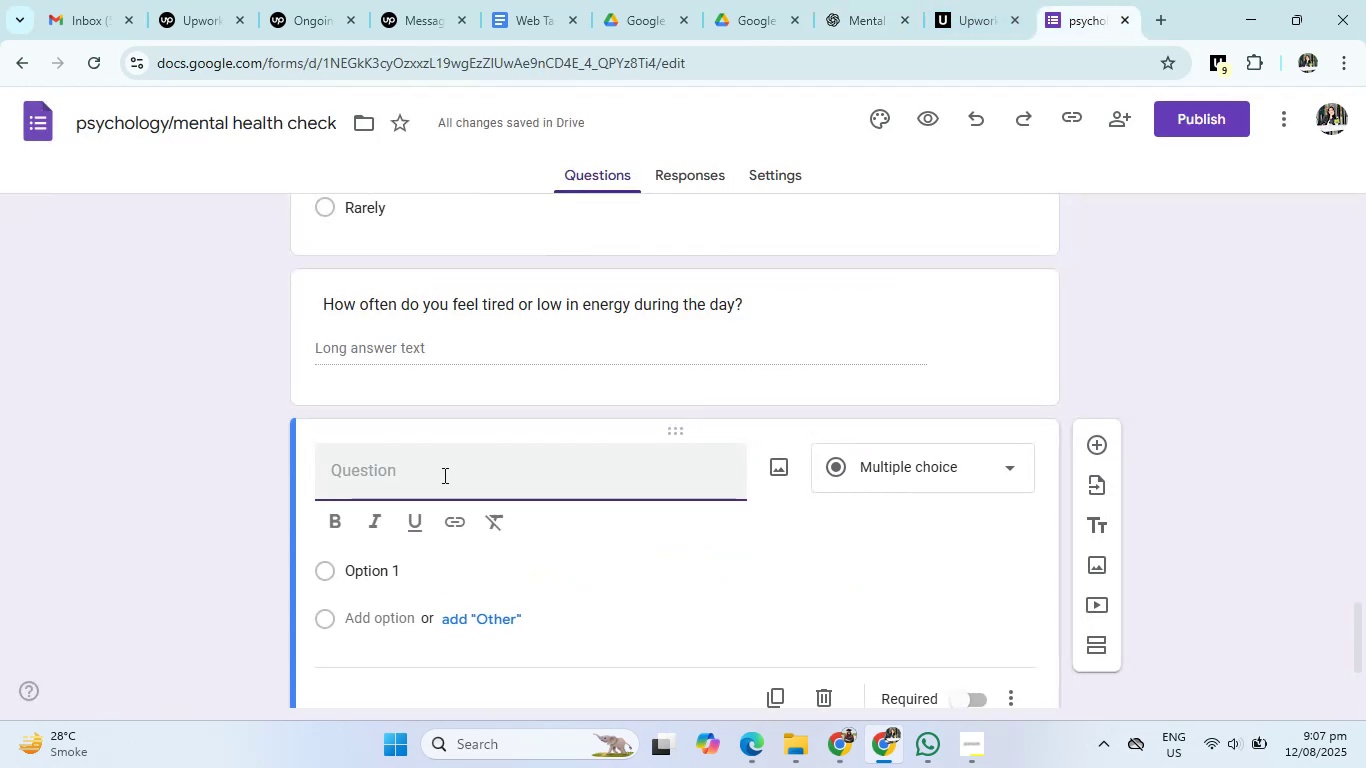 
left_click([443, 488])
 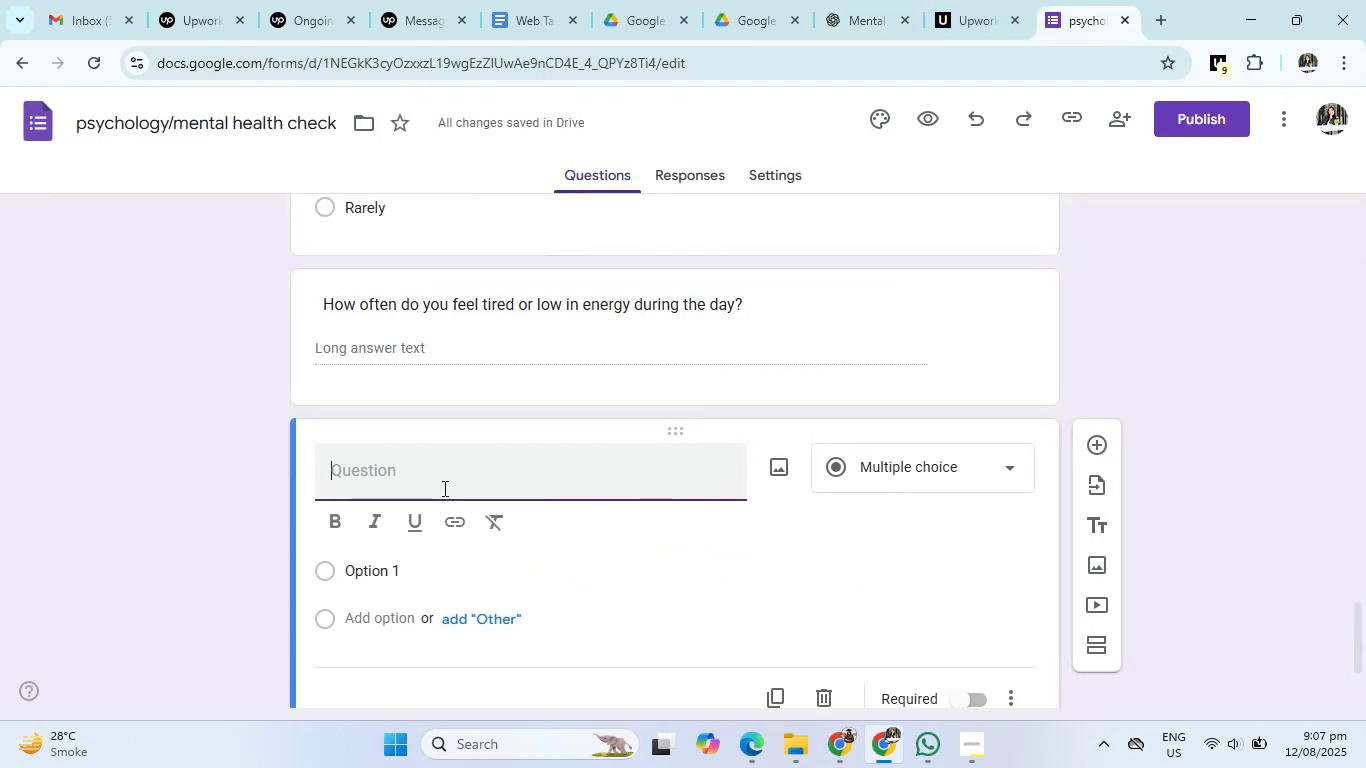 
key(Control+V)
 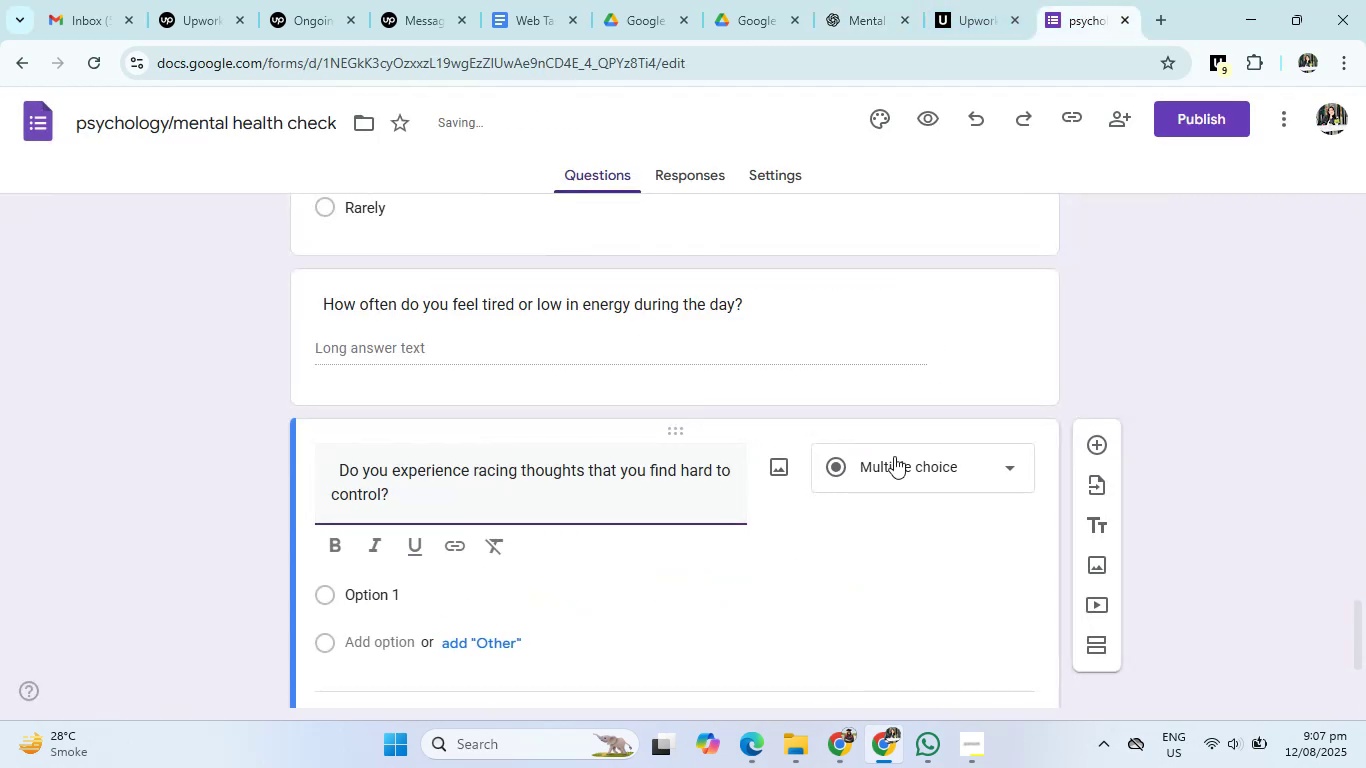 
left_click([894, 456])
 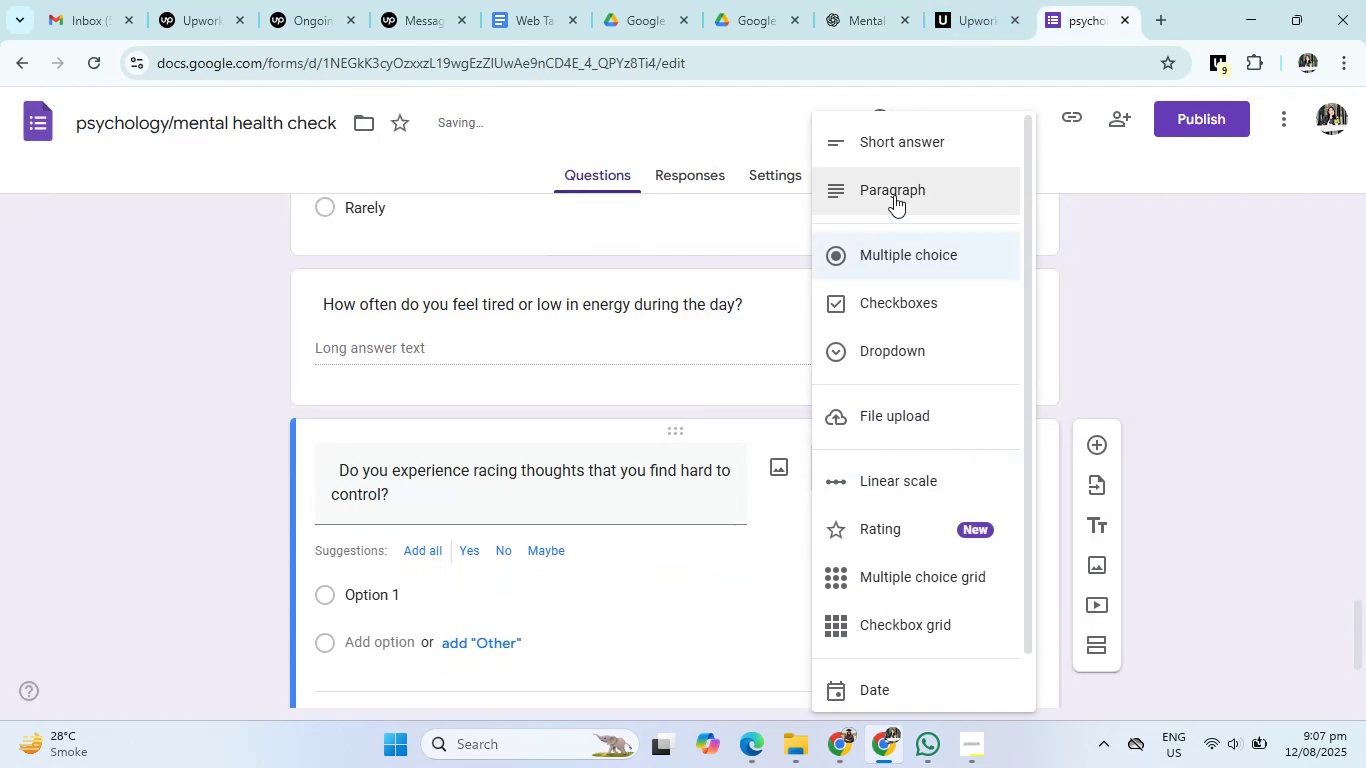 
left_click([895, 147])
 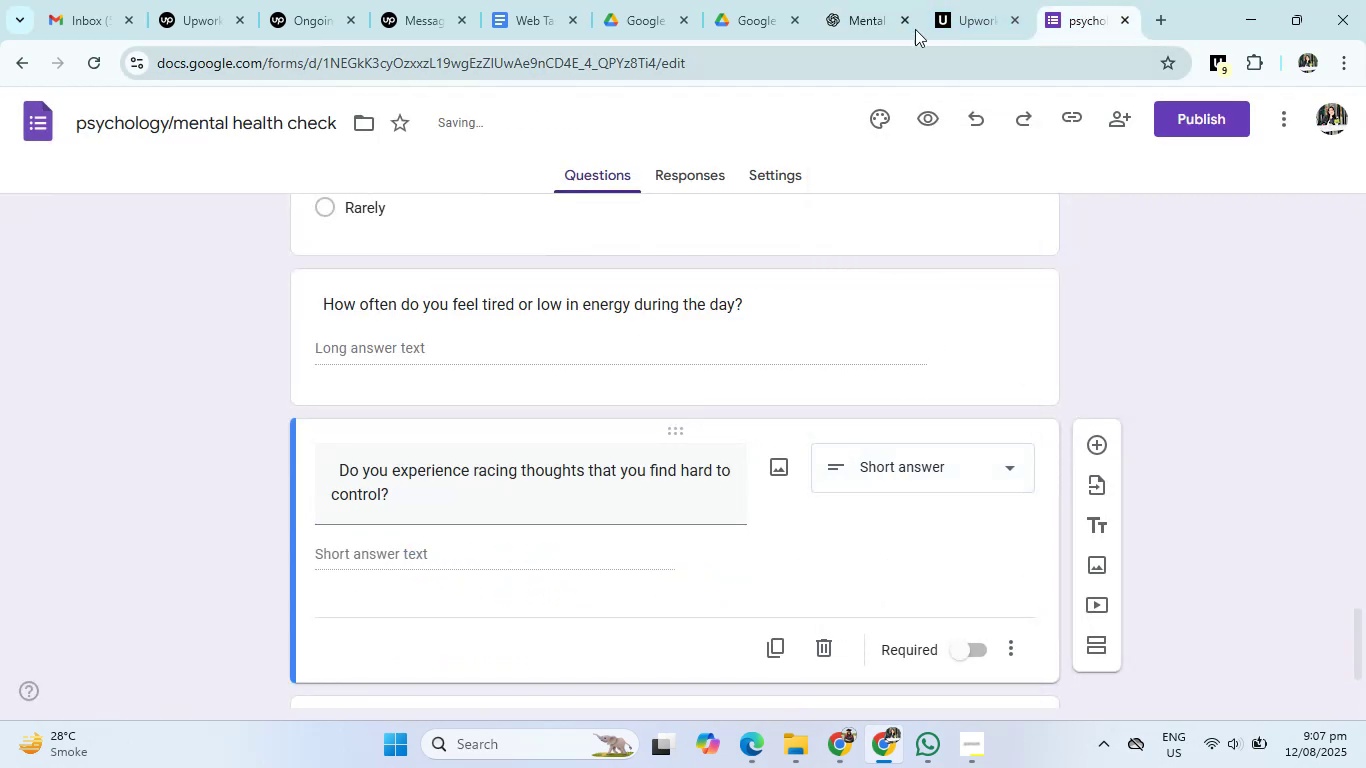 
left_click([856, 0])
 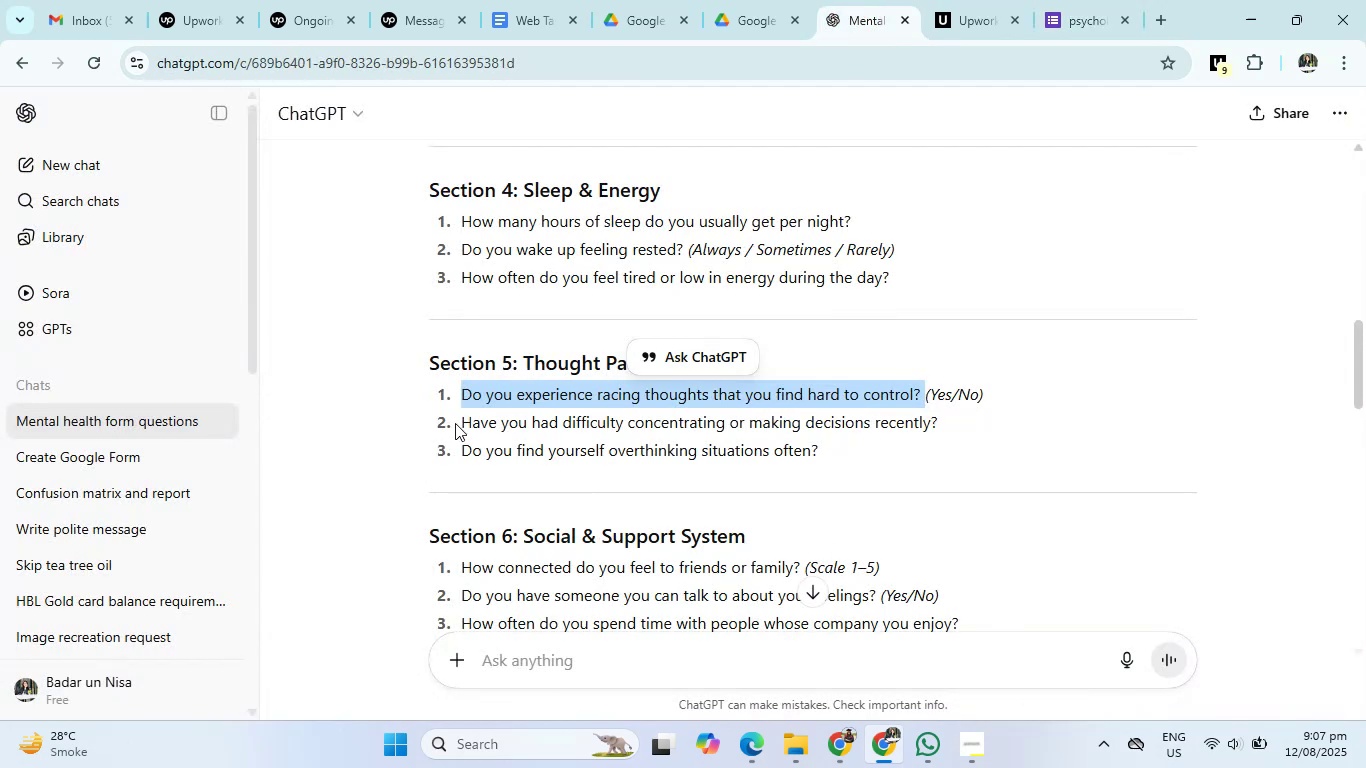 
left_click_drag(start_coordinate=[459, 422], to_coordinate=[943, 426])
 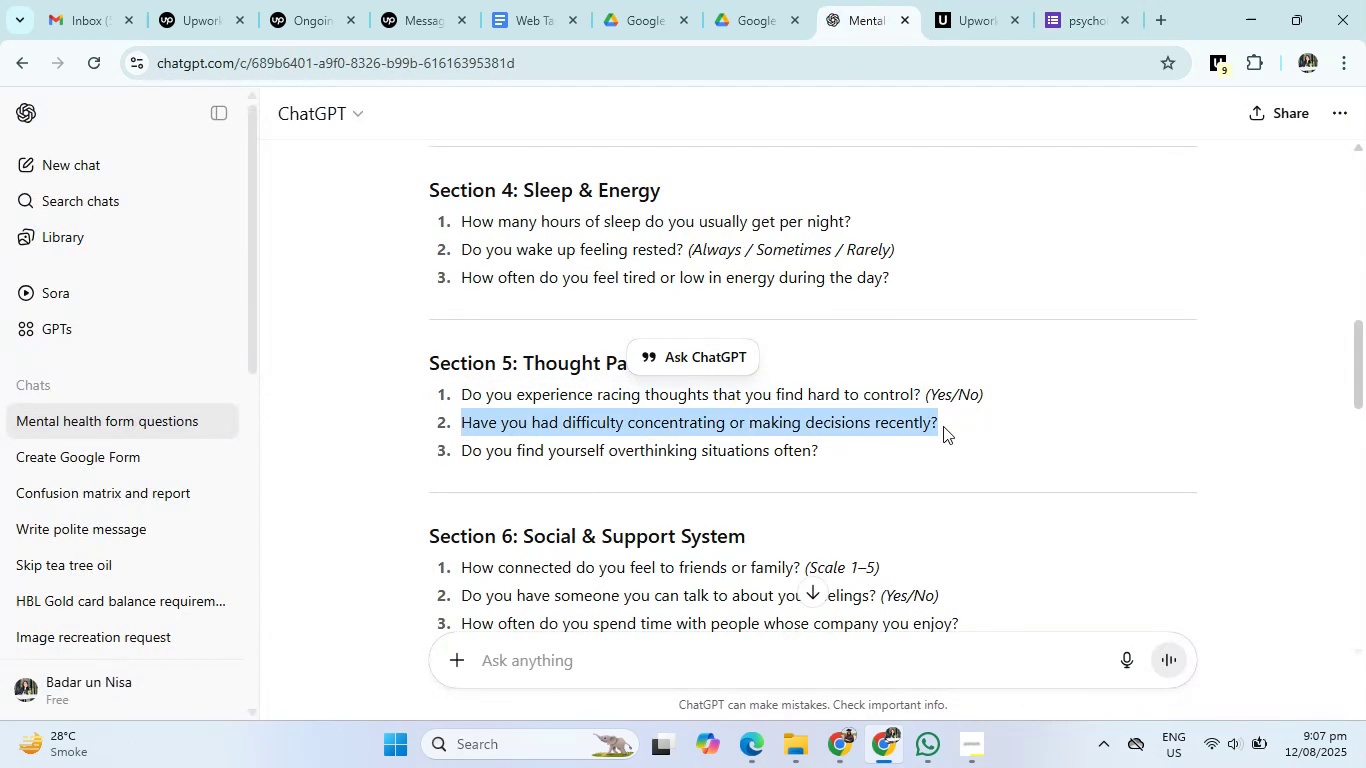 
key(Control+C)
 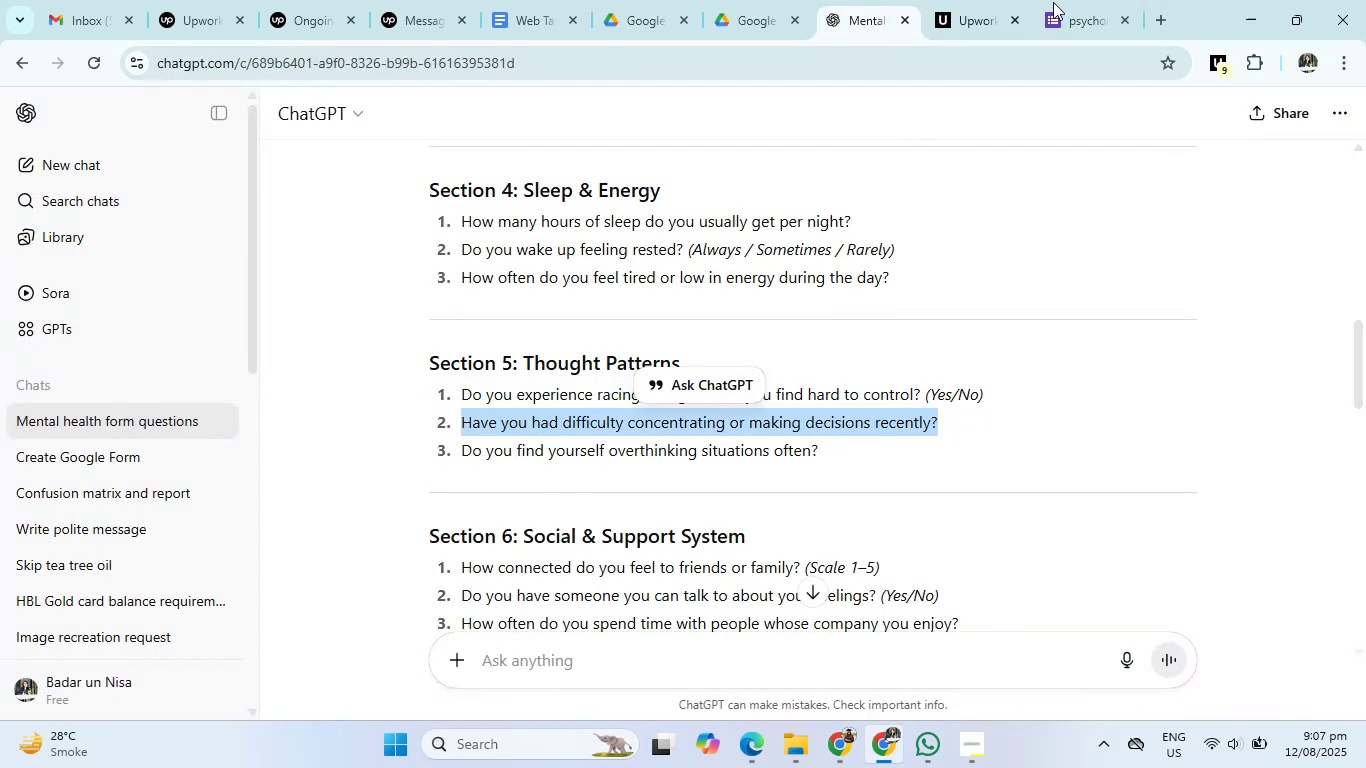 
left_click([1086, 0])
 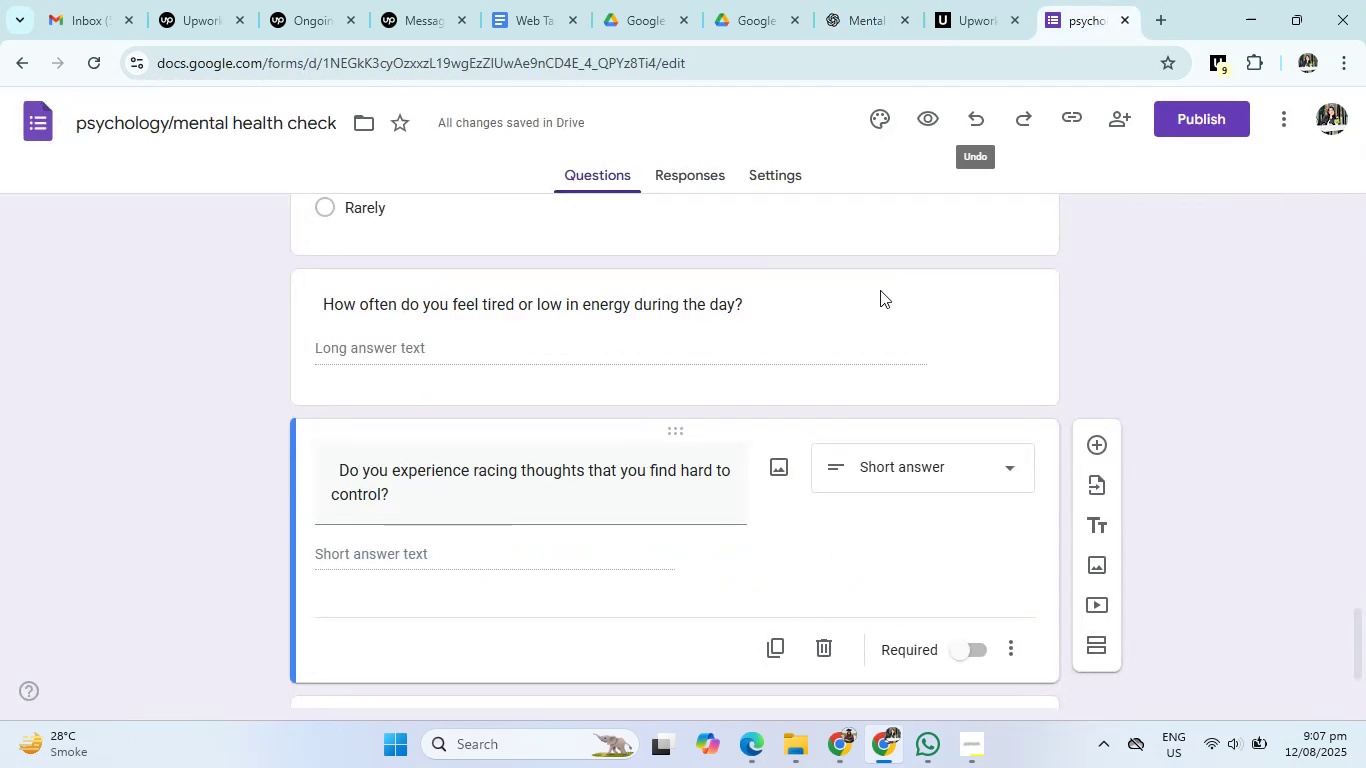 
scroll: coordinate [801, 427], scroll_direction: down, amount: 3.0
 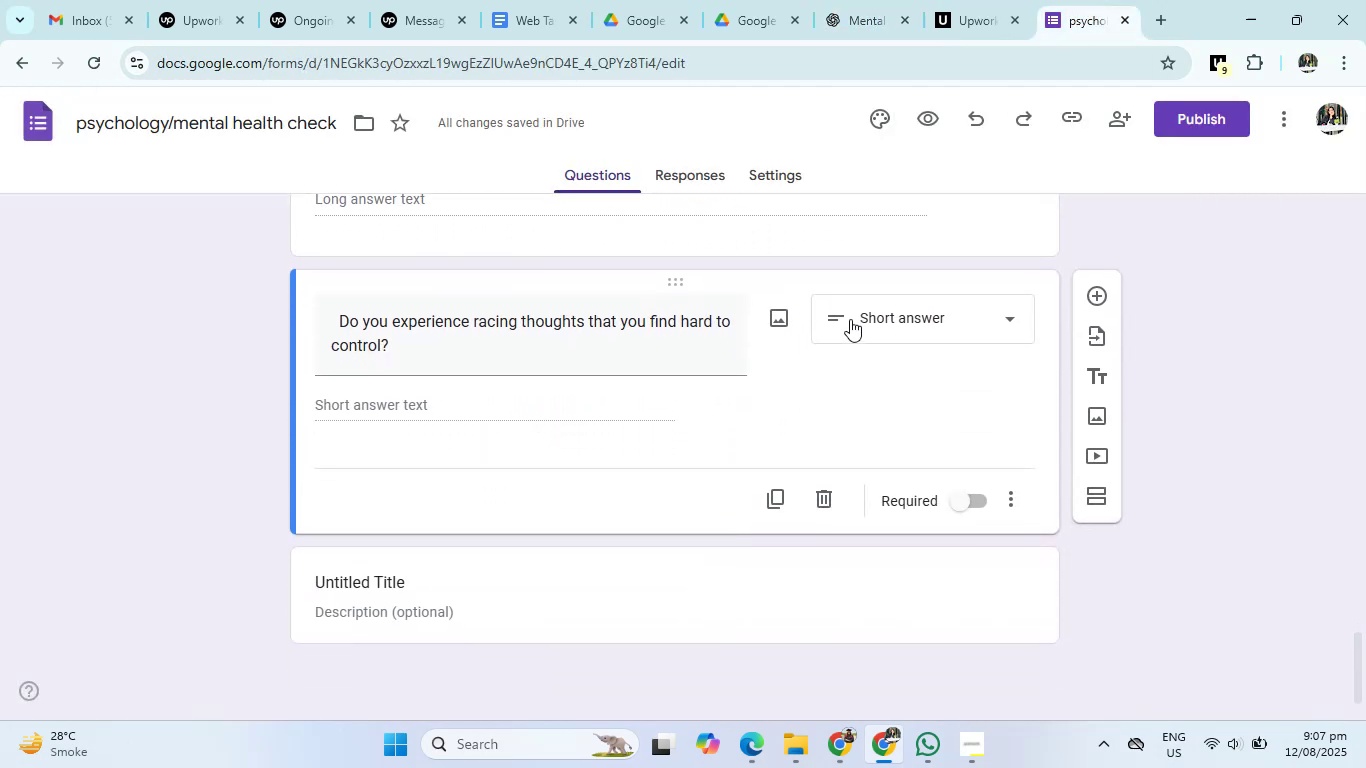 
left_click([860, 300])
 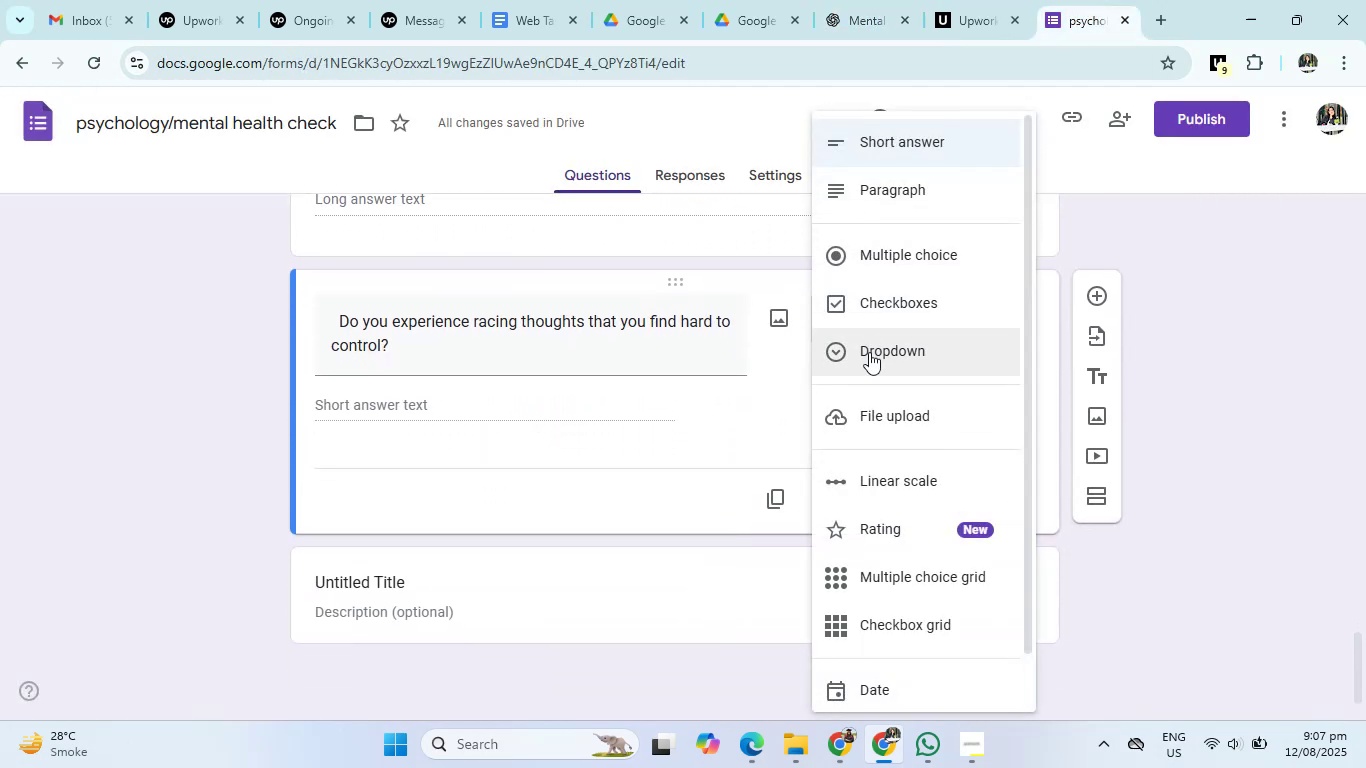 
left_click([873, 342])
 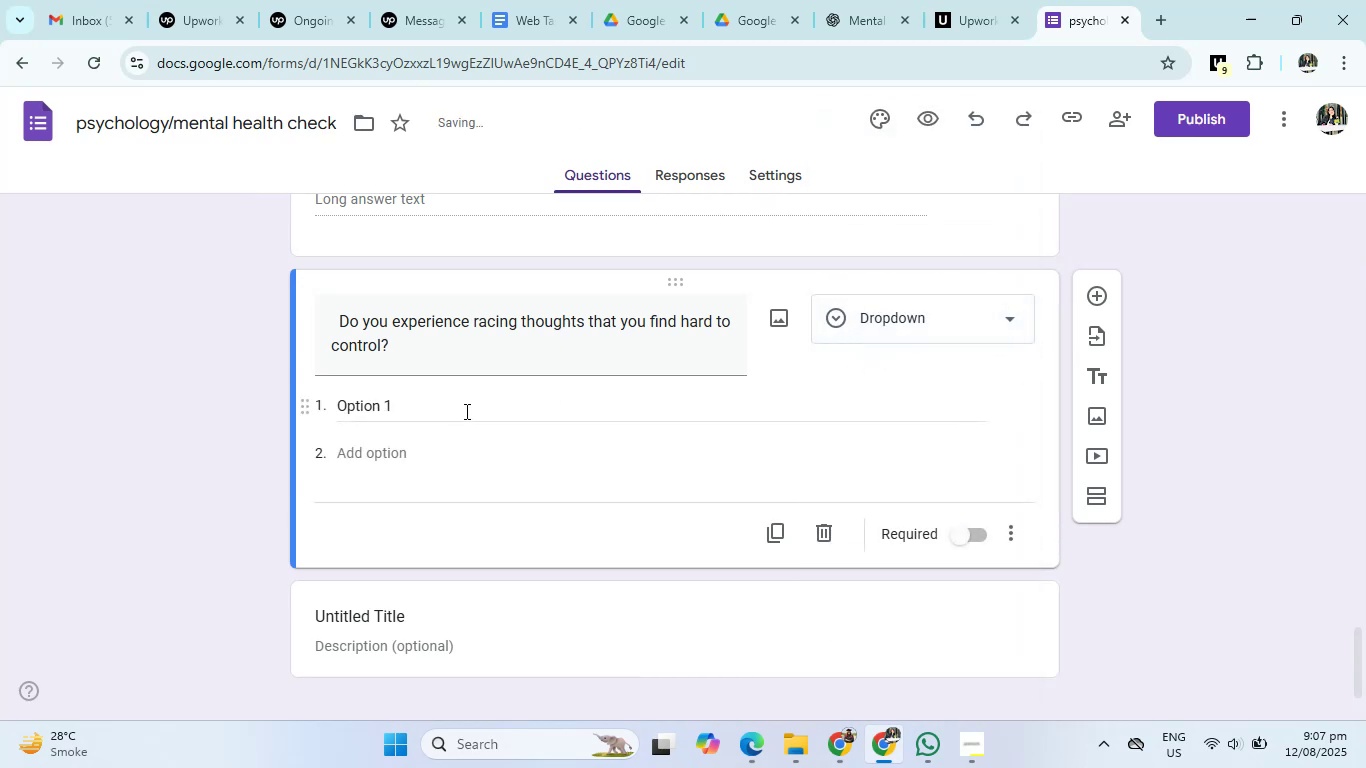 
left_click([372, 407])
 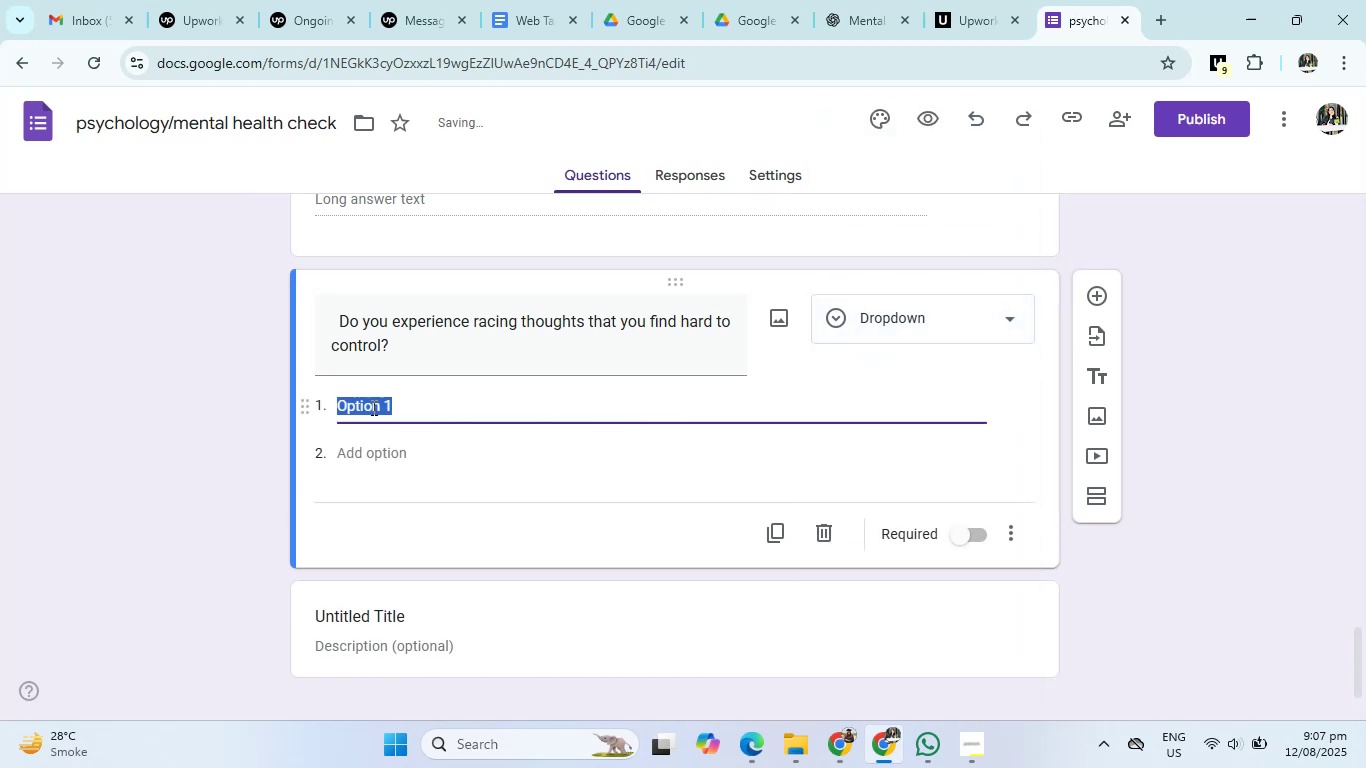 
key(Backspace)
type(yes)
 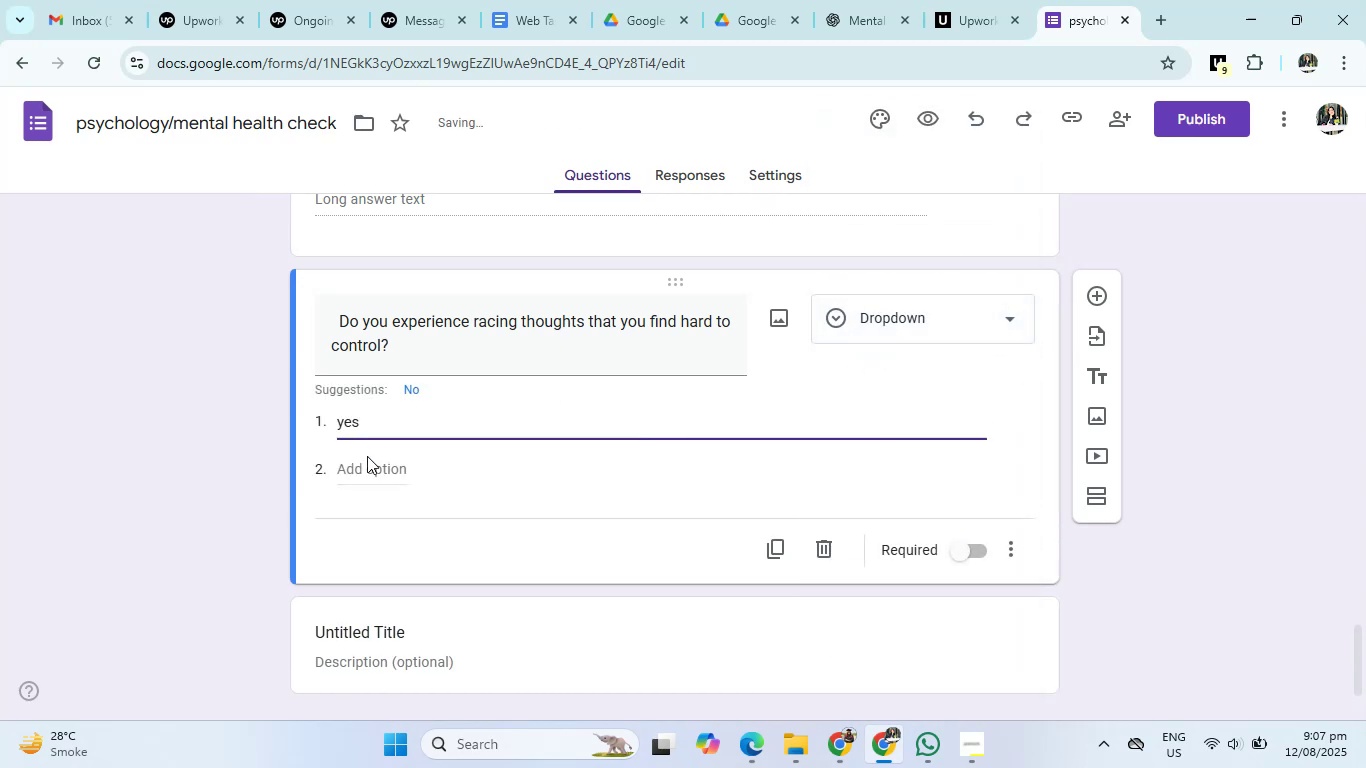 
left_click([367, 456])
 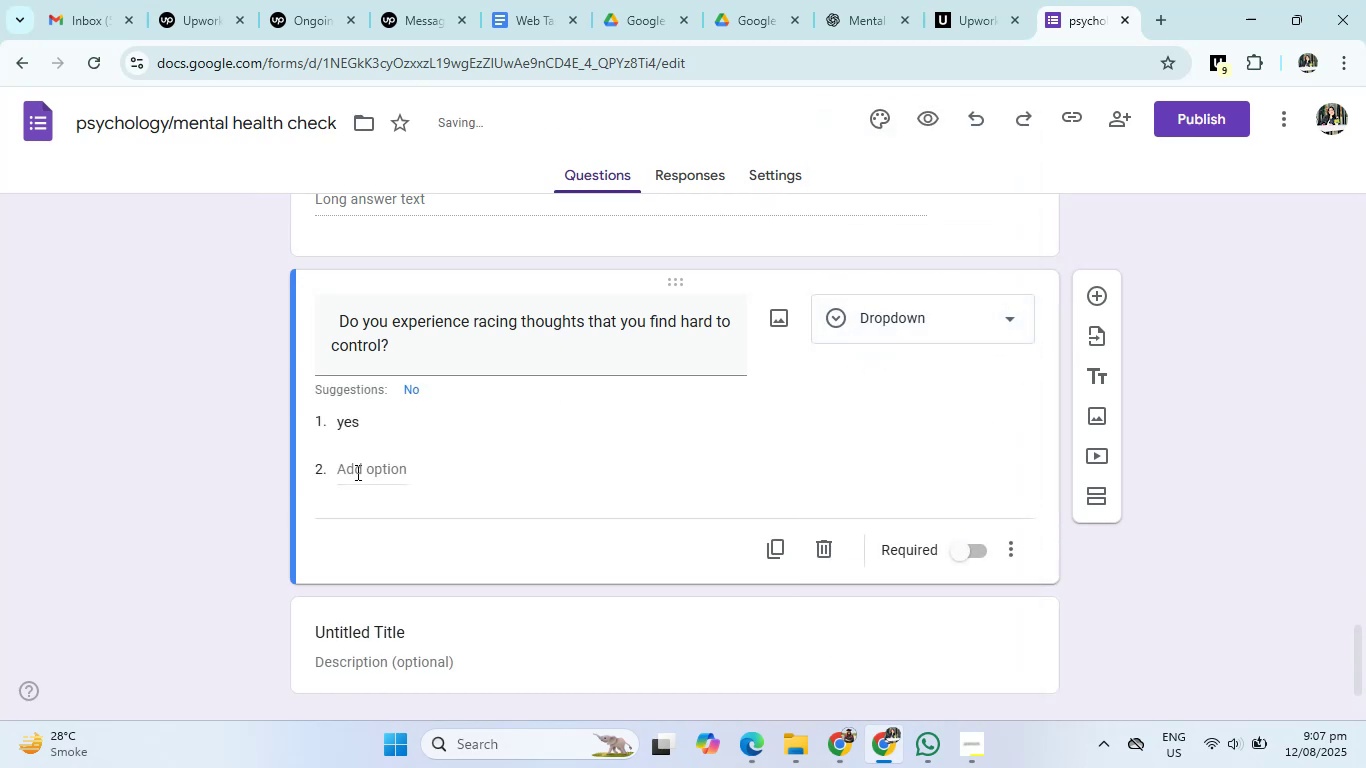 
left_click([356, 472])
 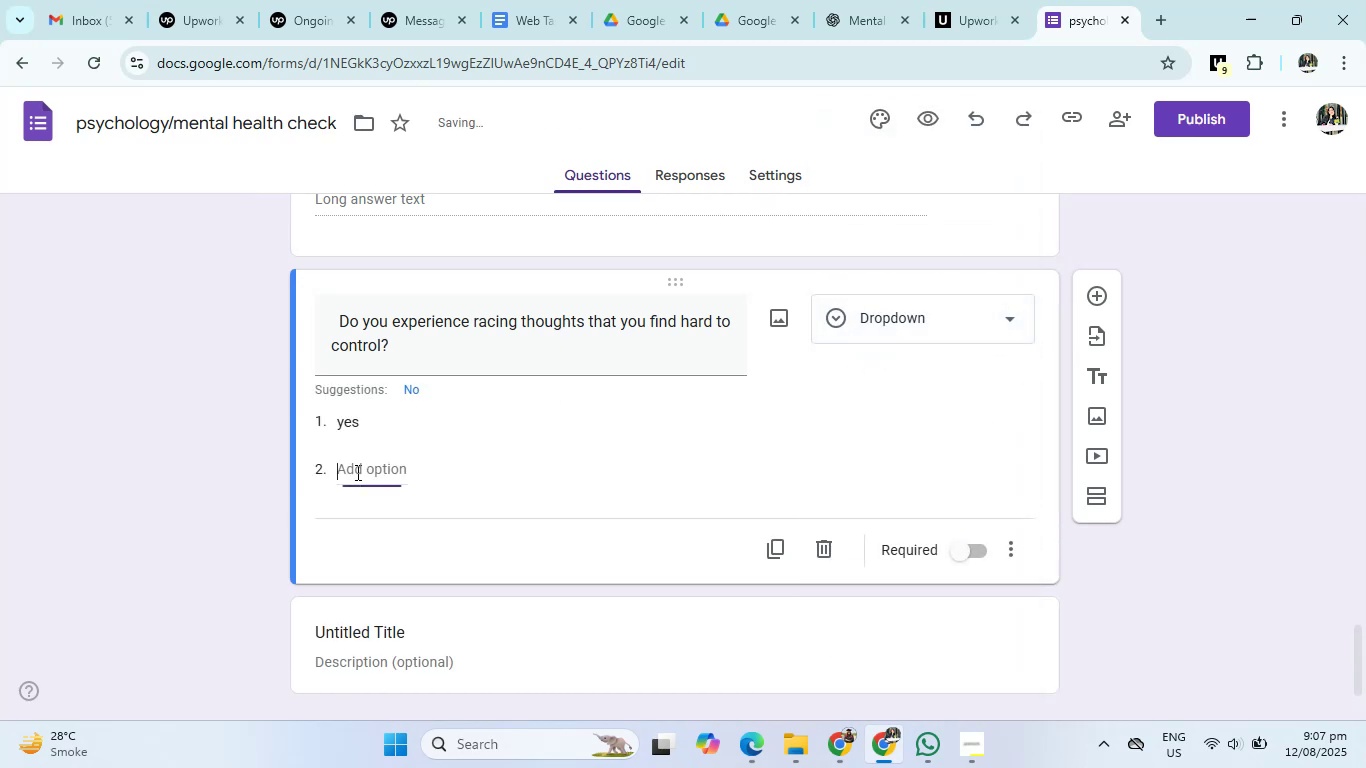 
type(No)
 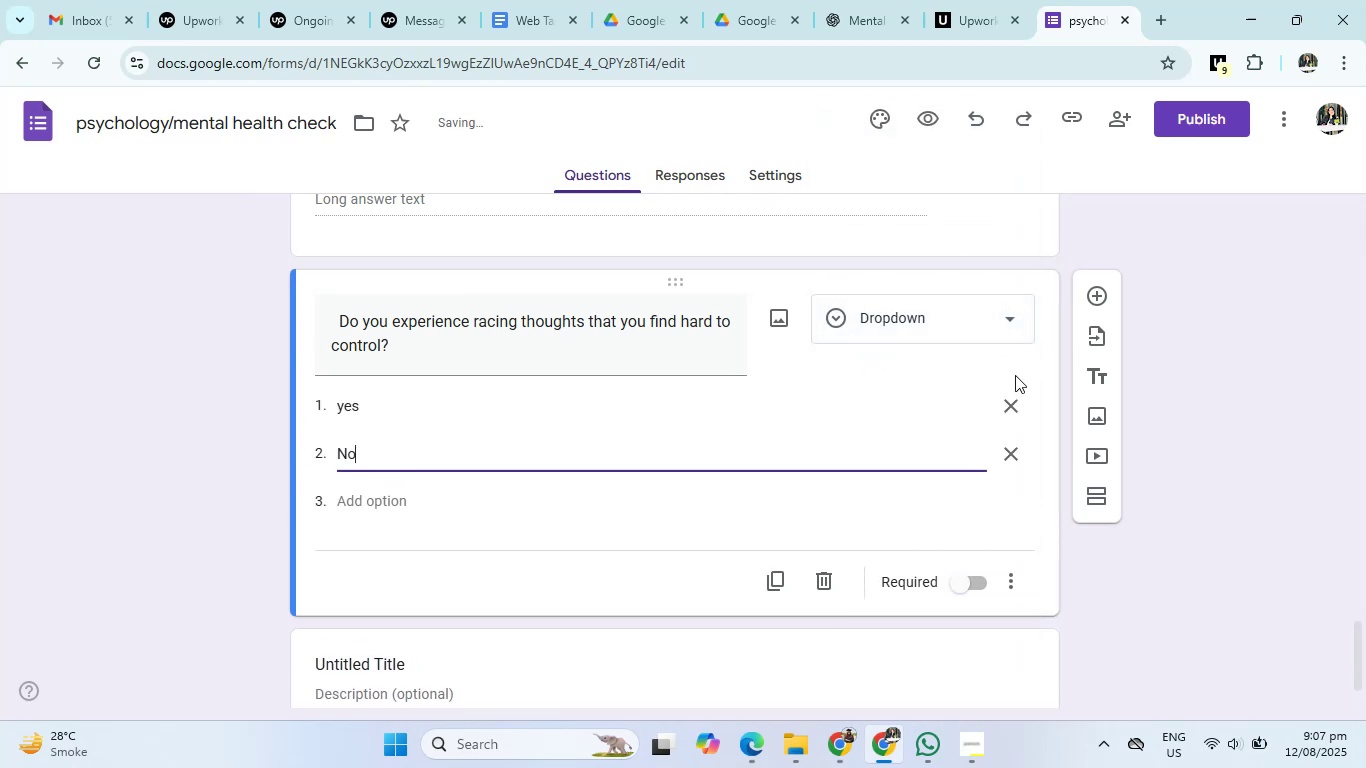 
left_click([1125, 594])
 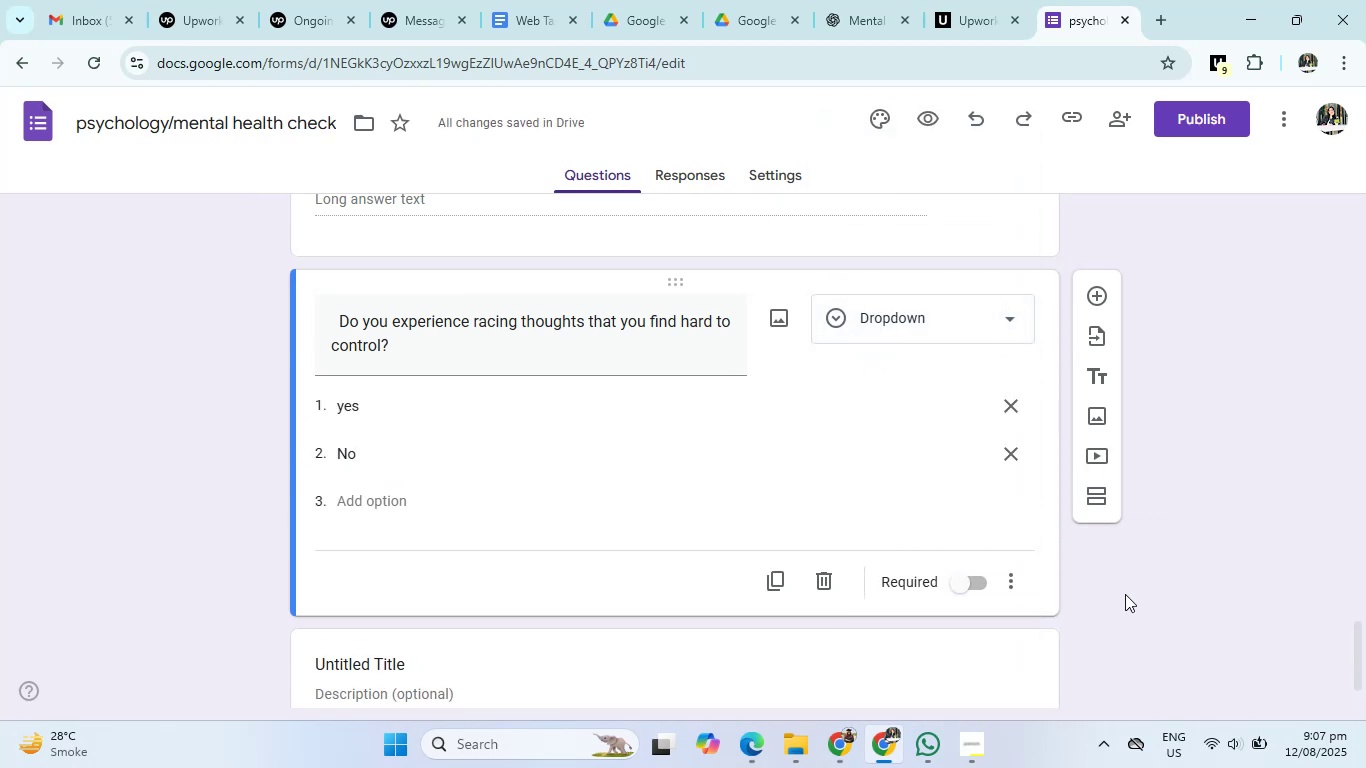 
scroll: coordinate [1125, 594], scroll_direction: down, amount: 3.0
 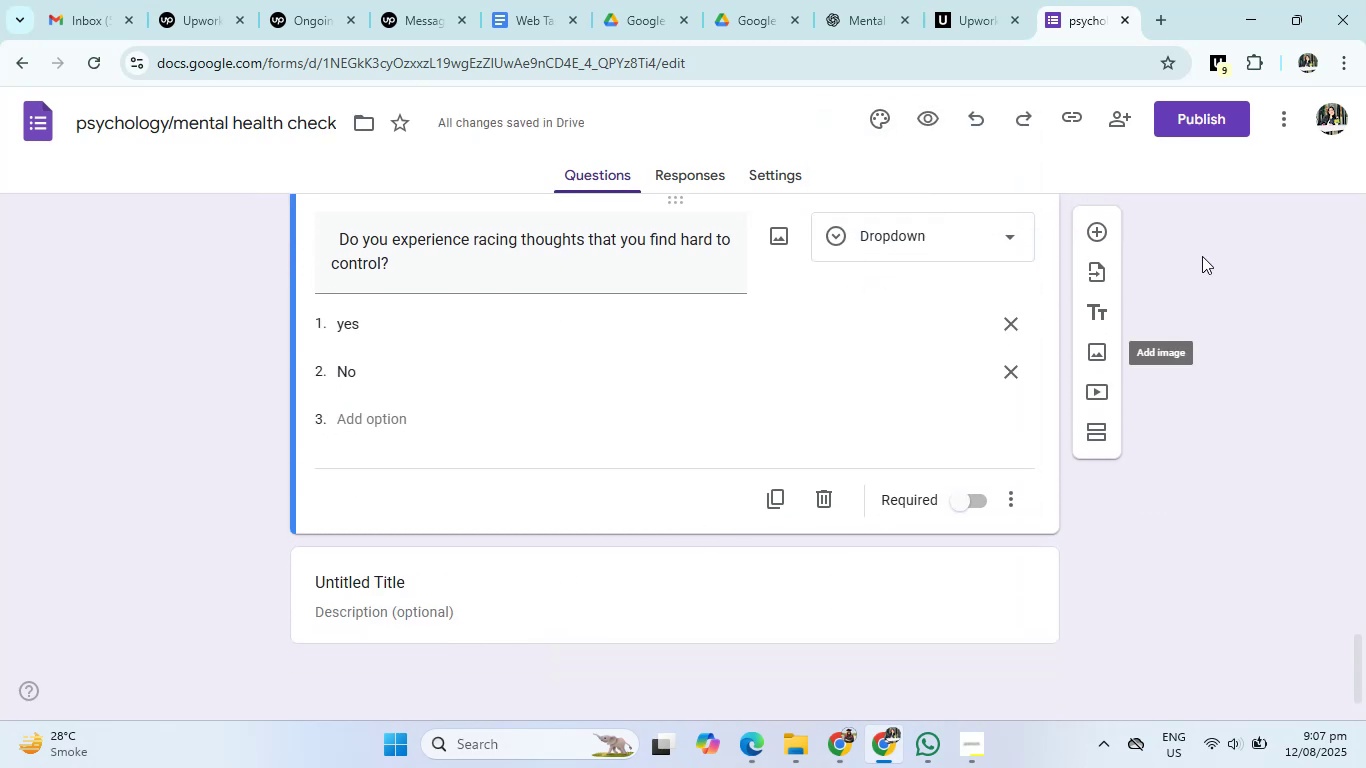 
left_click([1085, 228])
 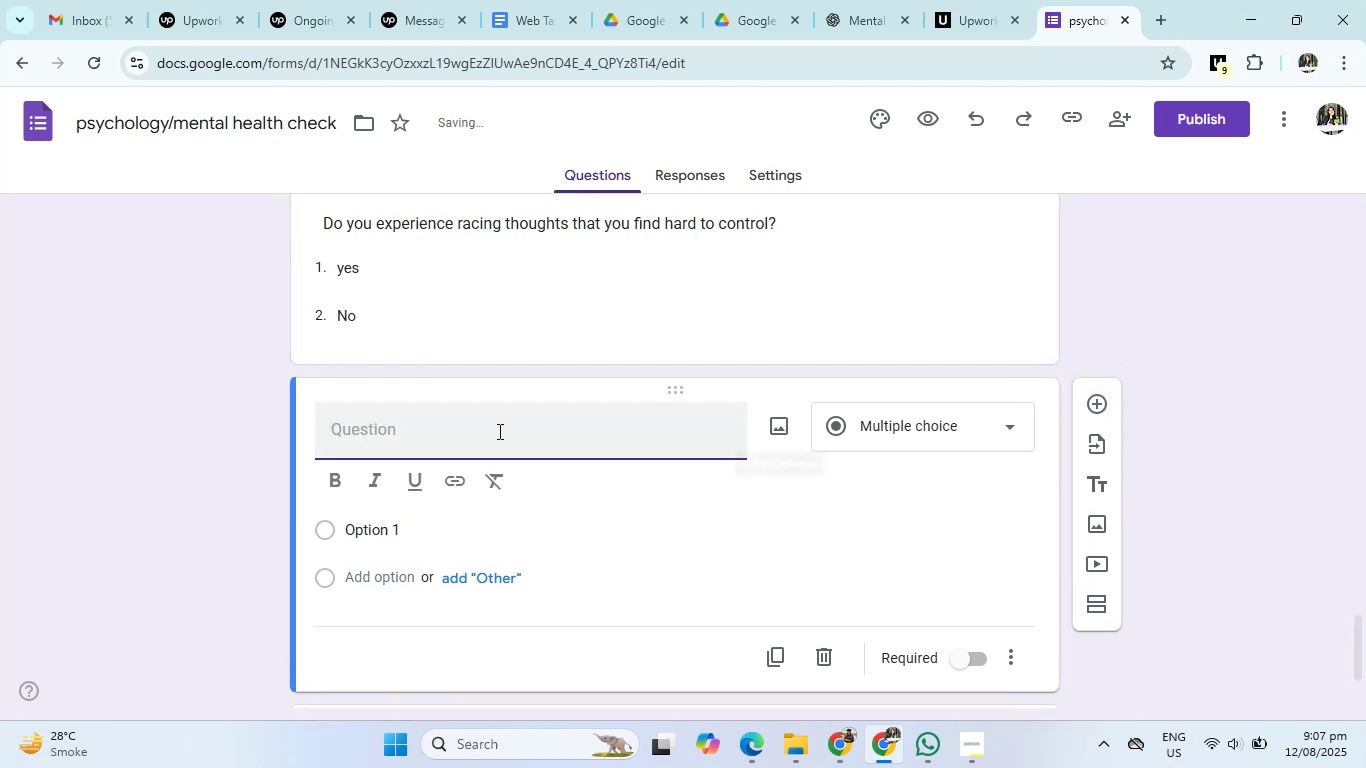 
left_click([497, 429])
 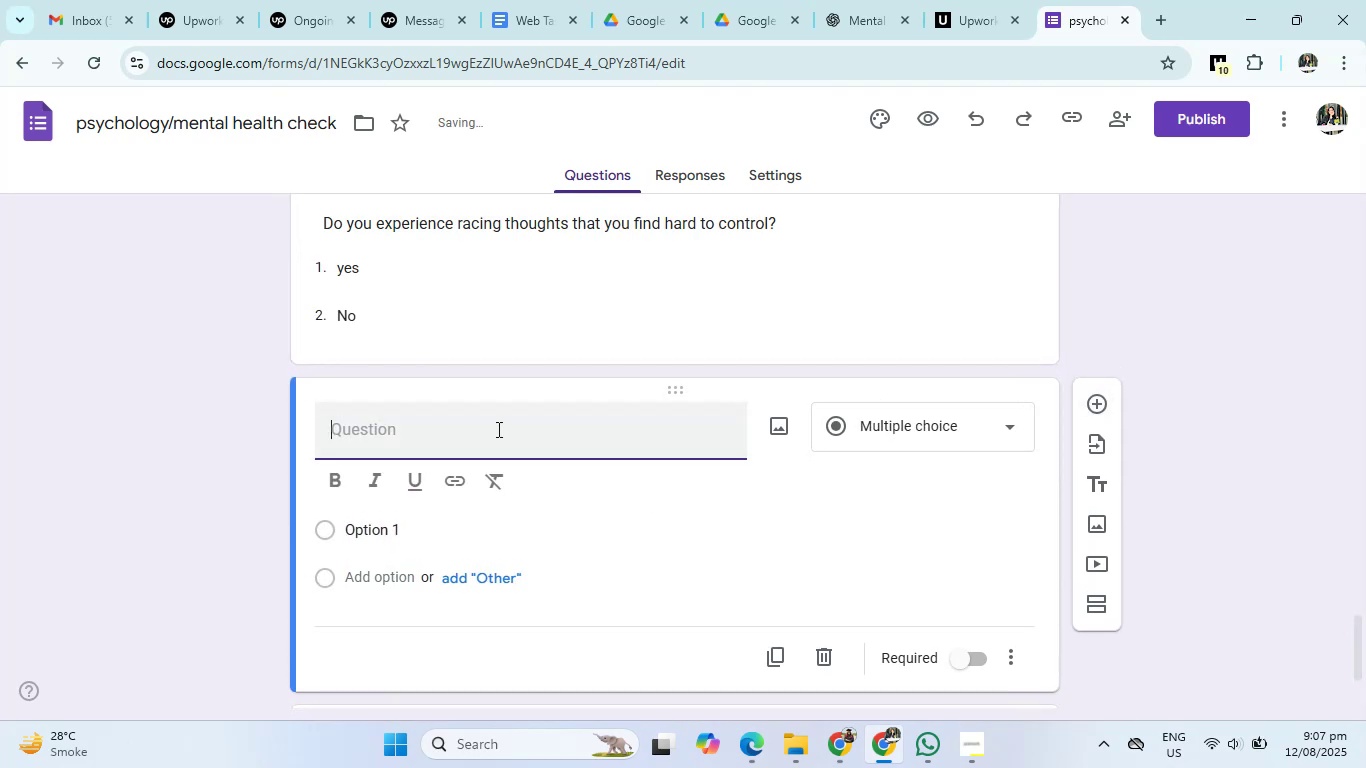 
key(Control+V)
 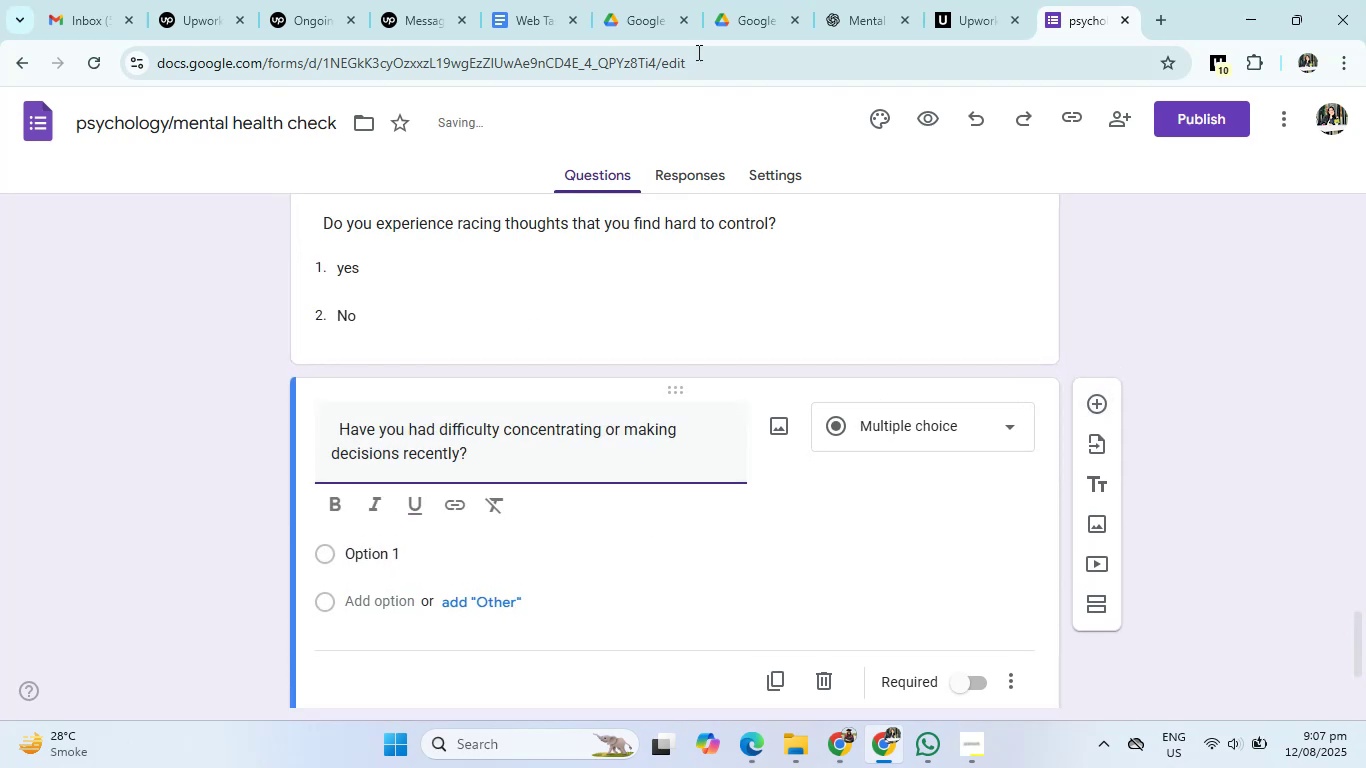 
left_click([853, 0])
 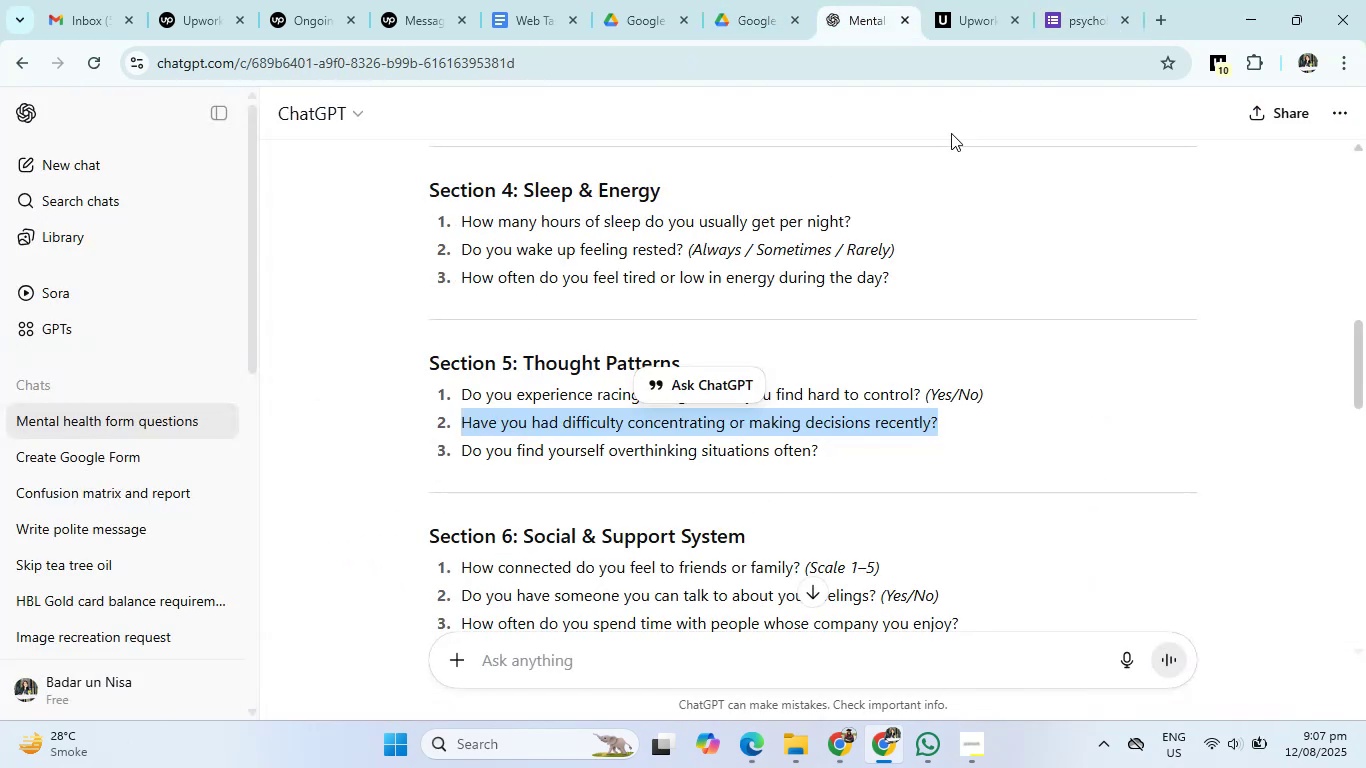 
left_click([1077, 0])
 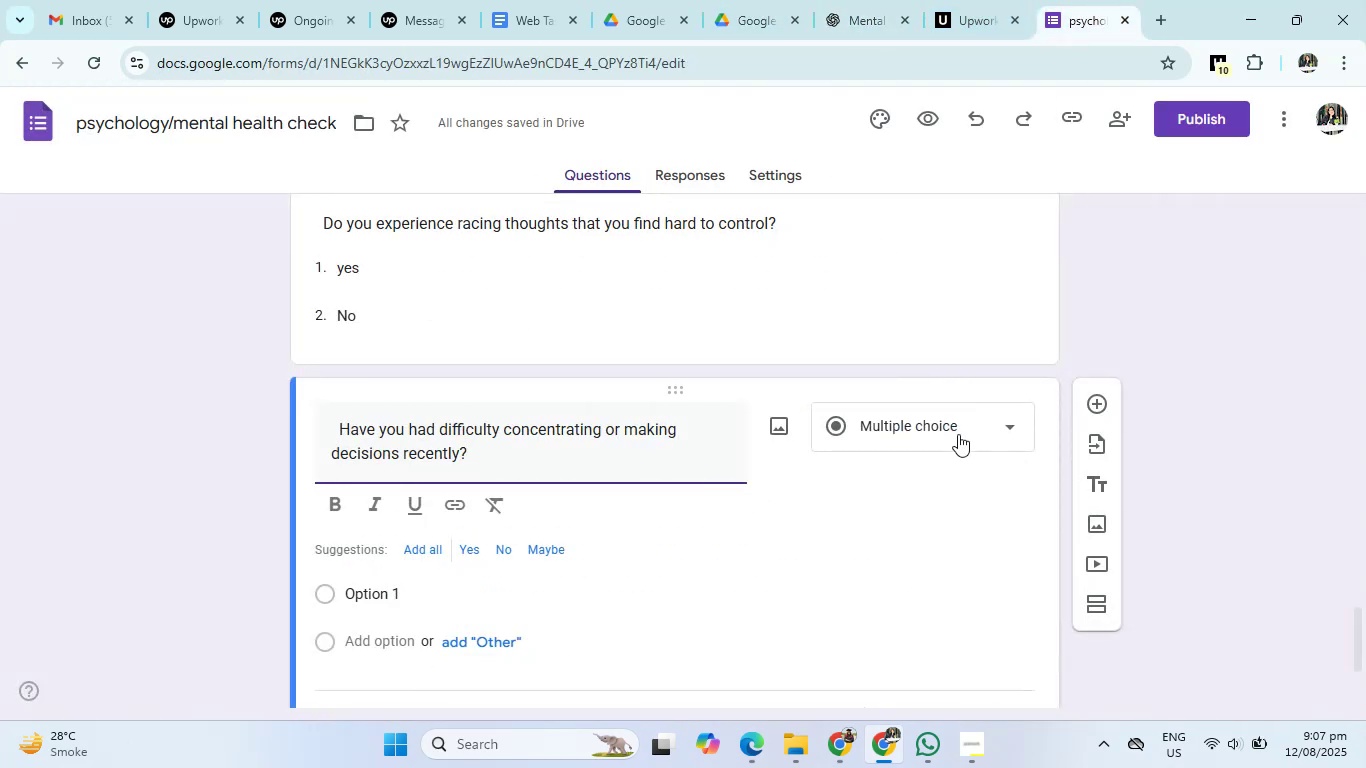 
left_click([957, 435])
 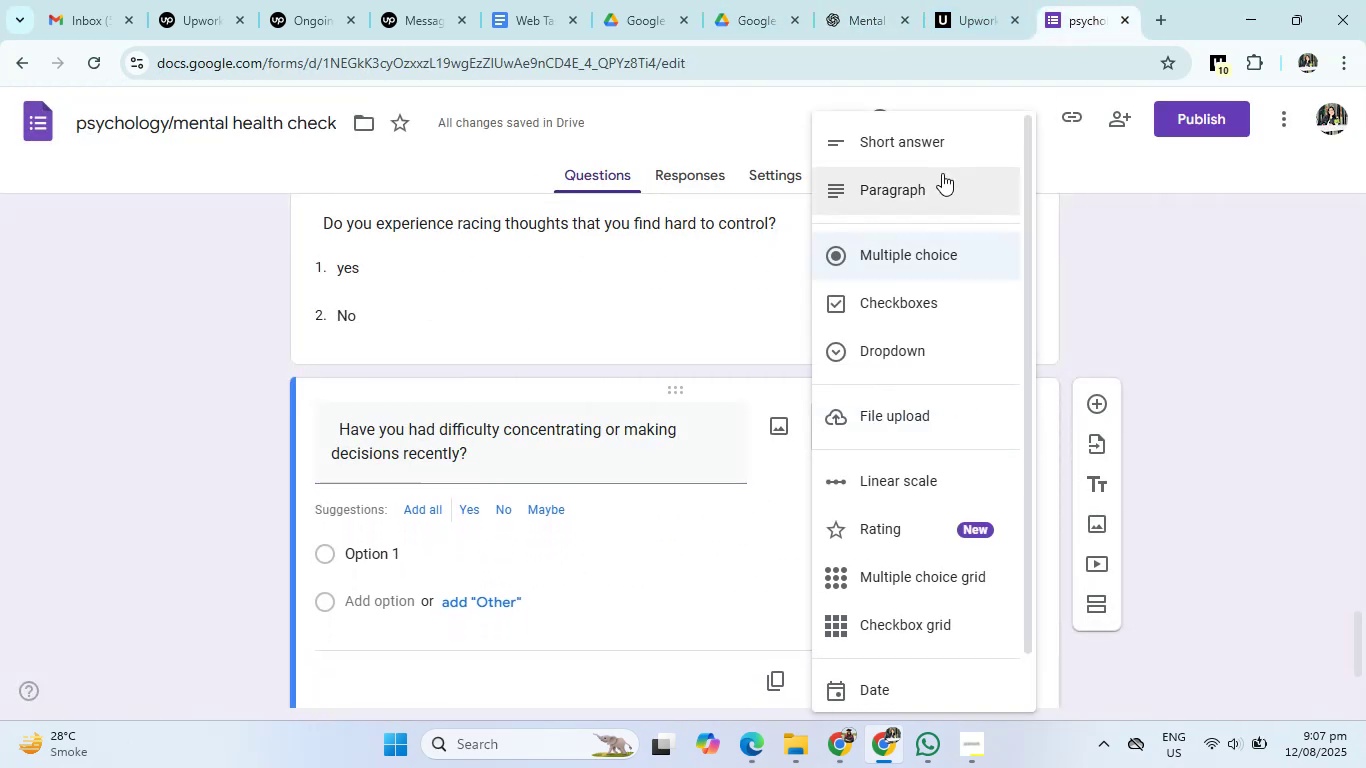 
left_click([941, 147])
 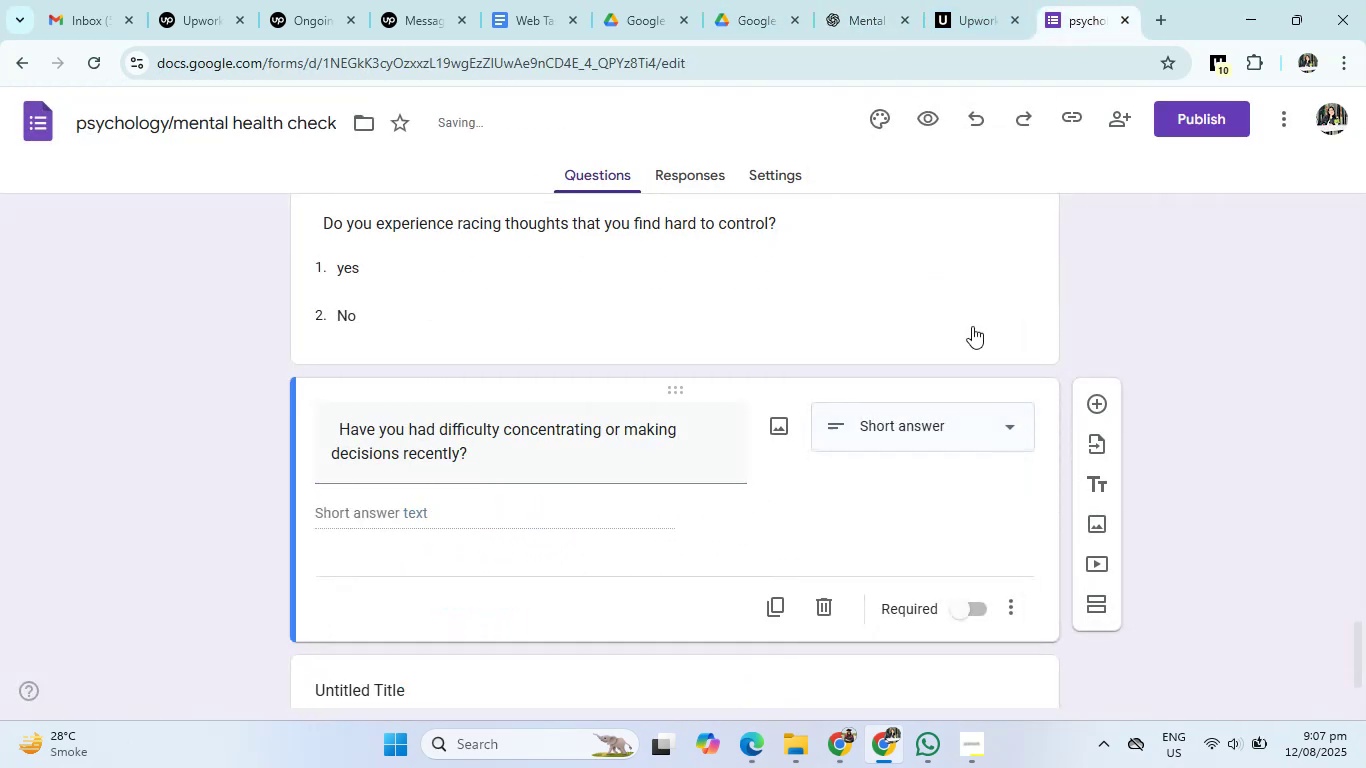 
scroll: coordinate [1063, 461], scroll_direction: down, amount: 3.0
 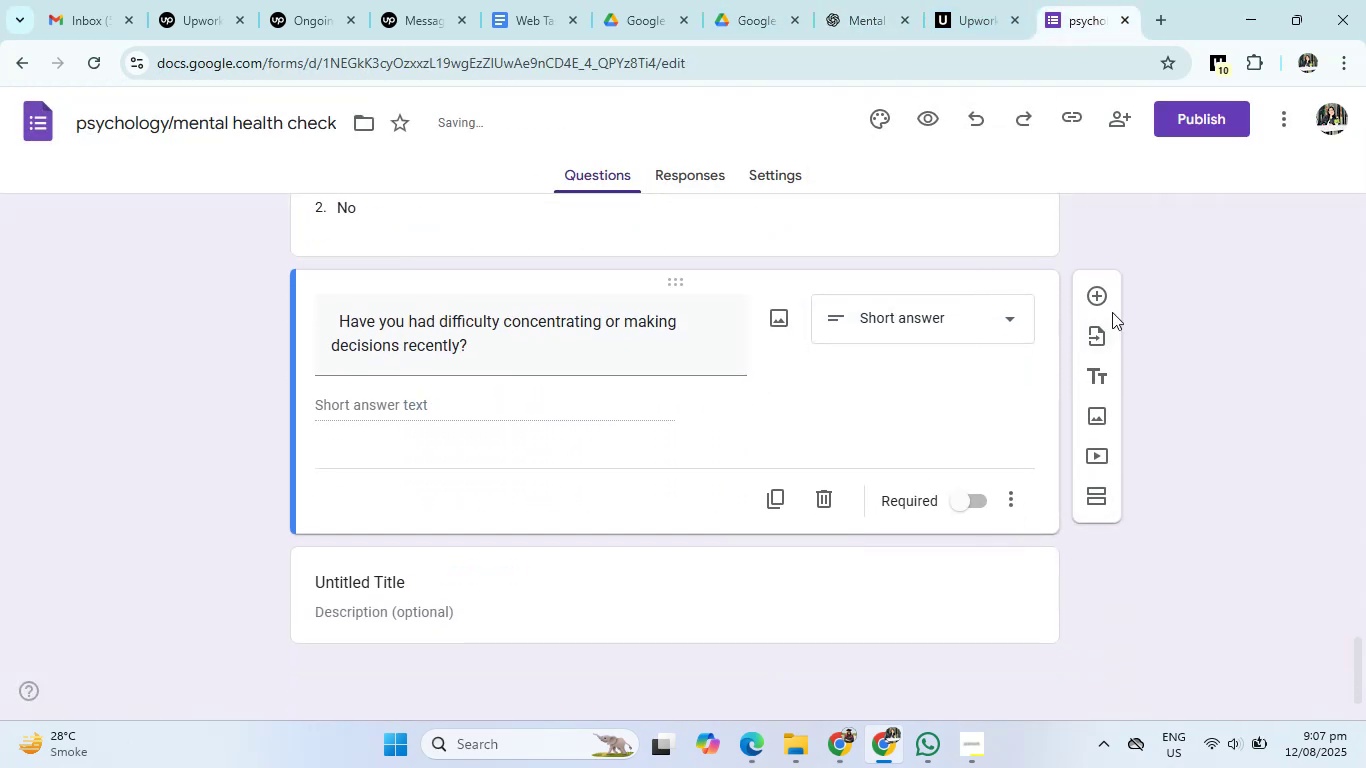 
left_click([1095, 296])
 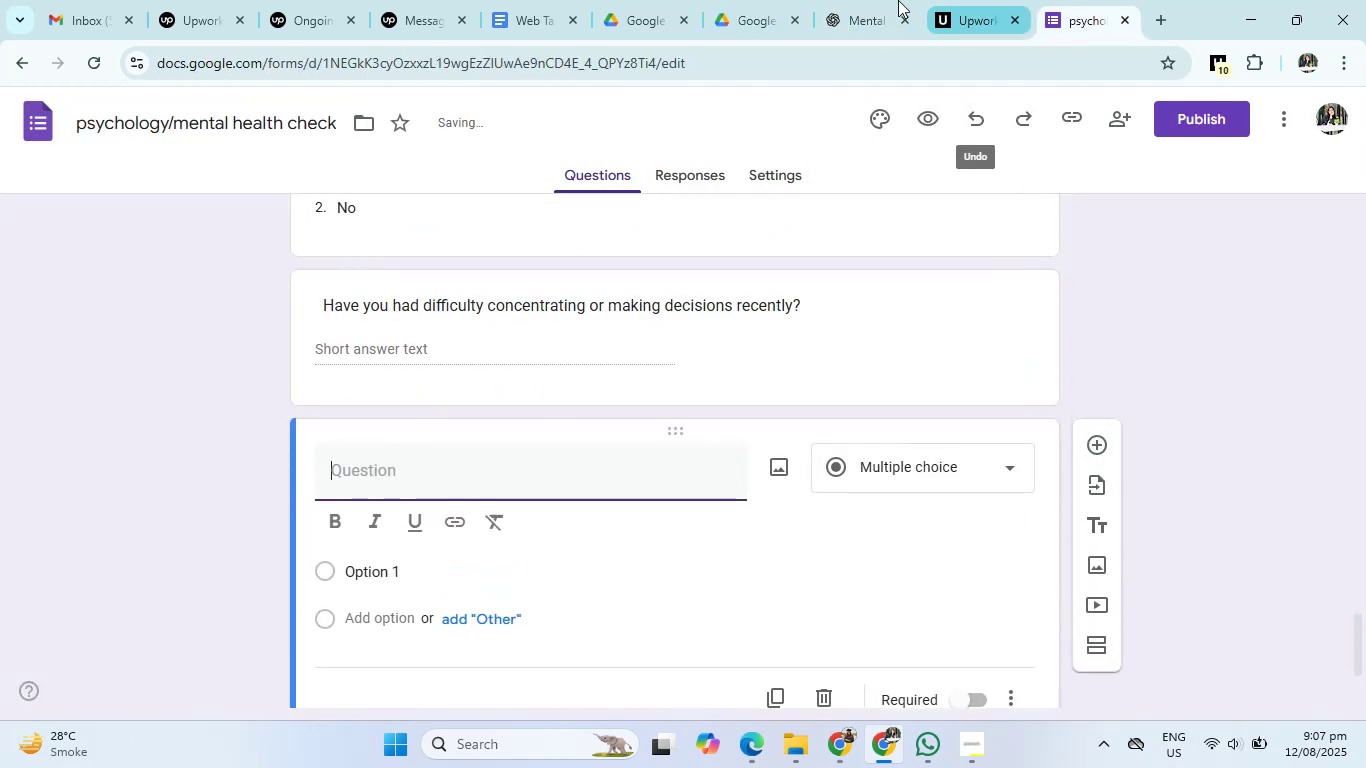 
left_click([860, 0])
 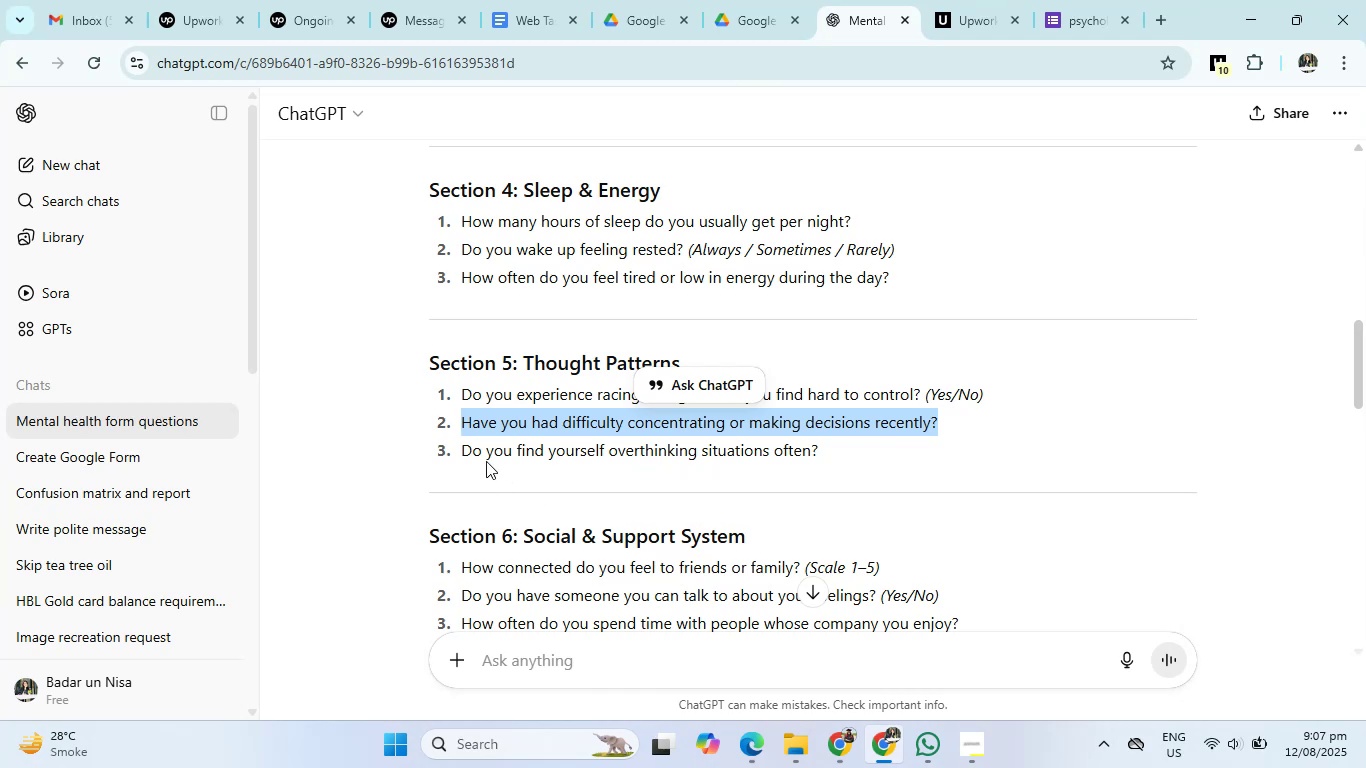 
left_click_drag(start_coordinate=[464, 456], to_coordinate=[856, 464])
 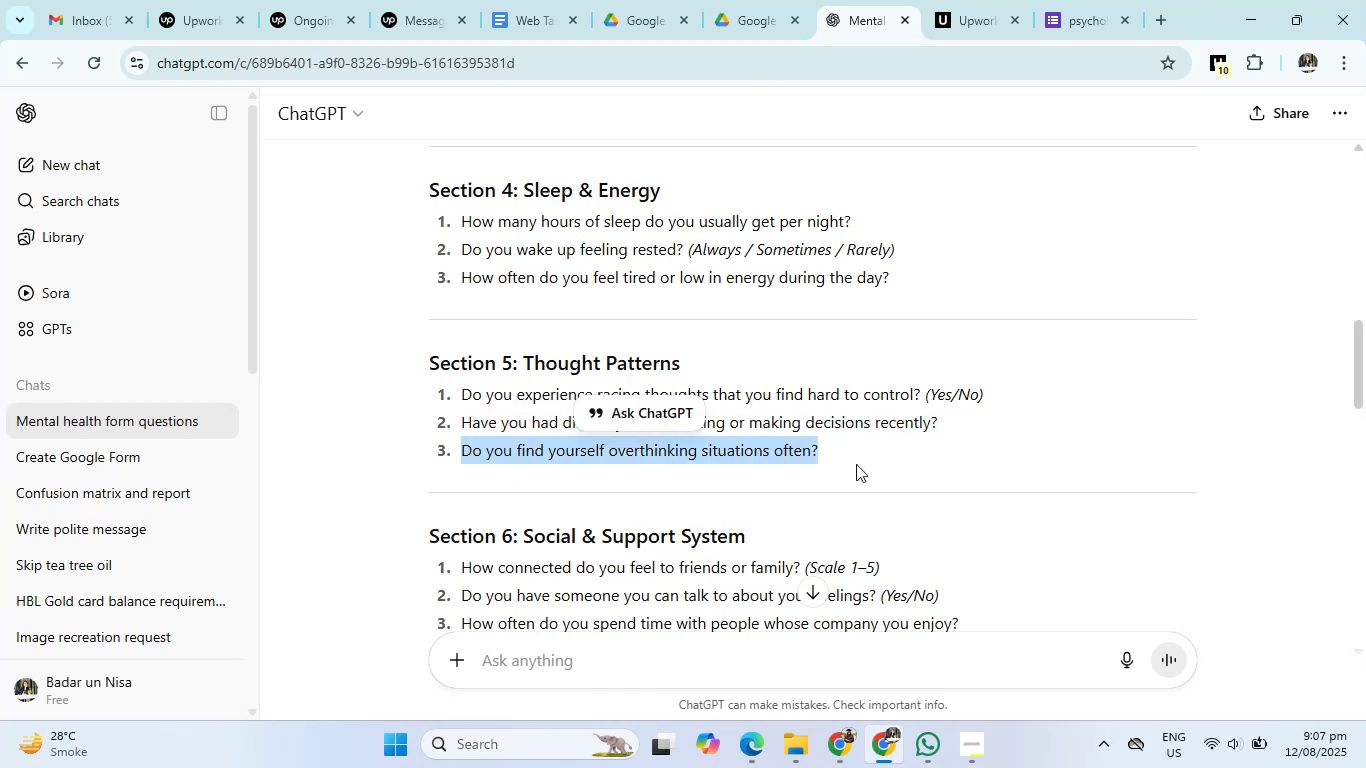 
key(Control+C)
 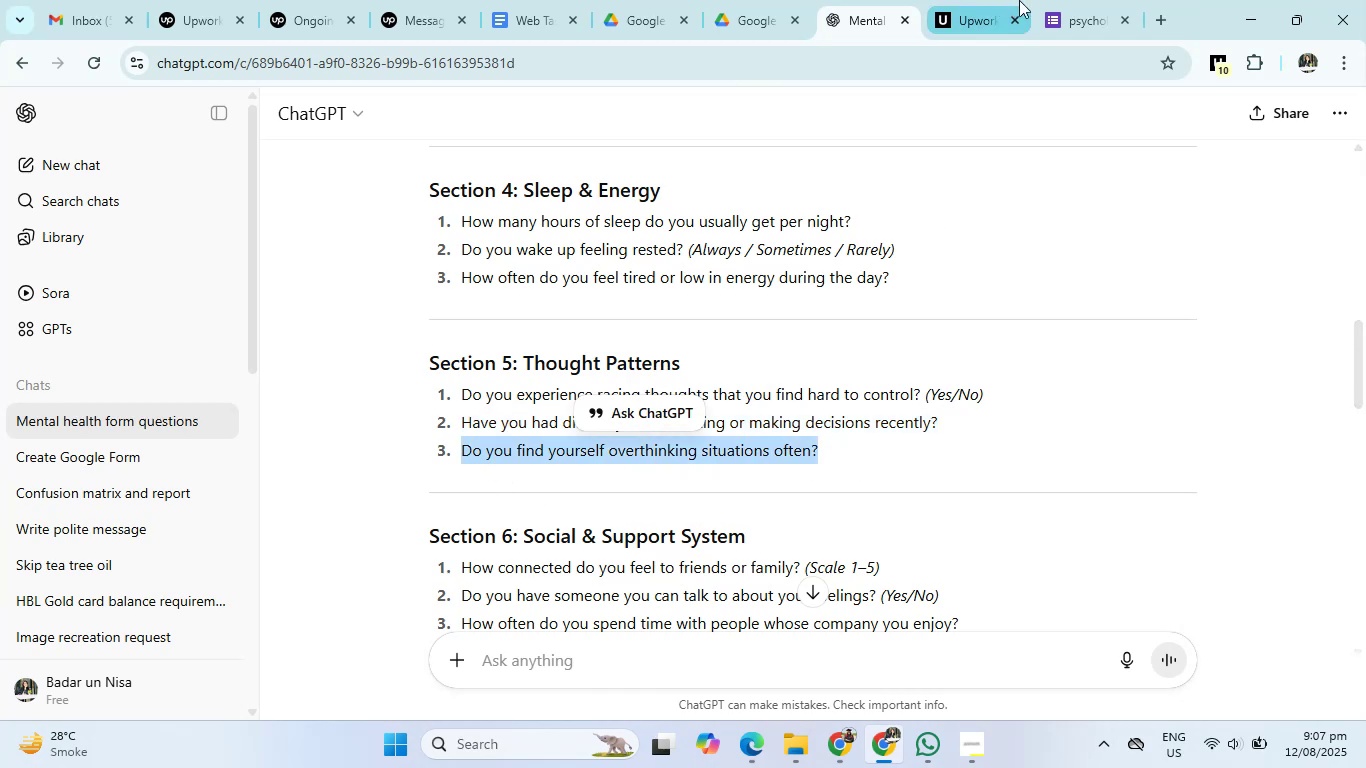 
left_click([1077, 0])
 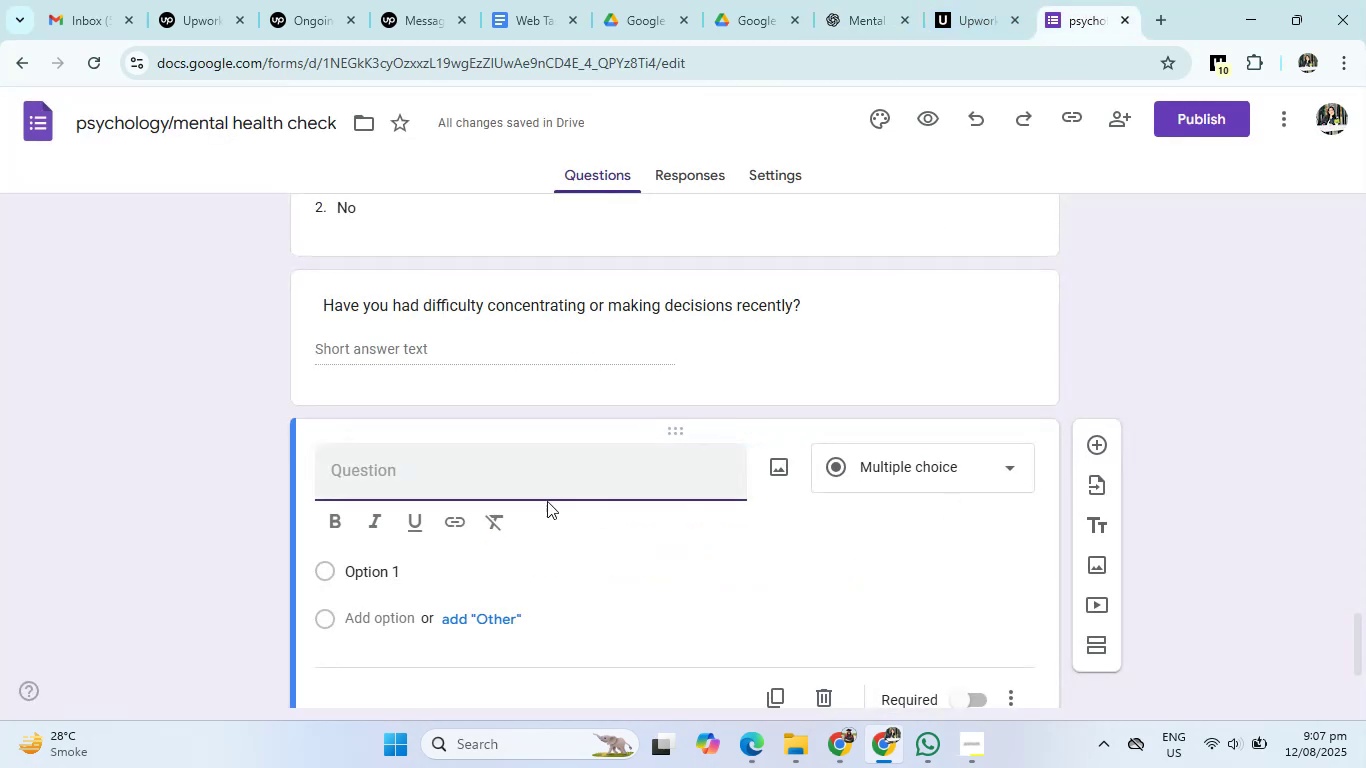 
left_click([497, 473])
 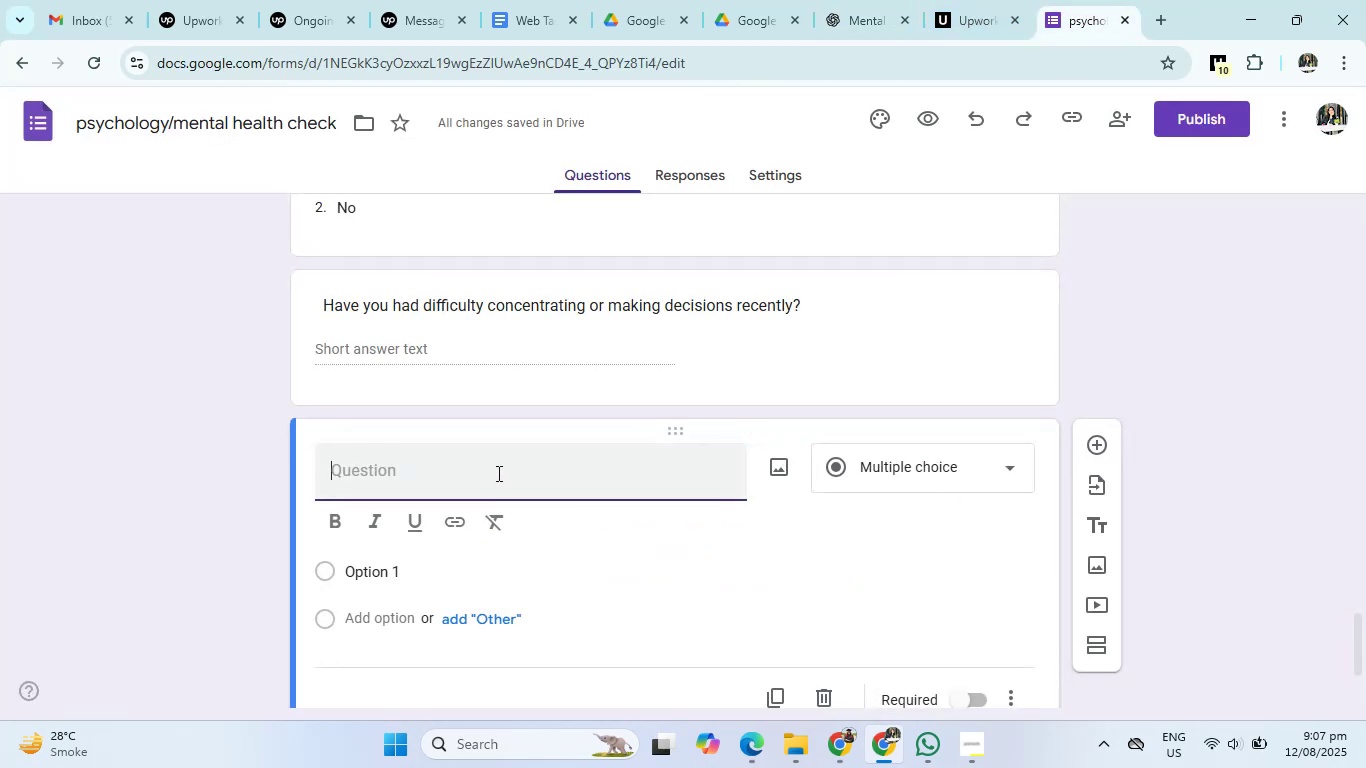 
key(Control+V)
 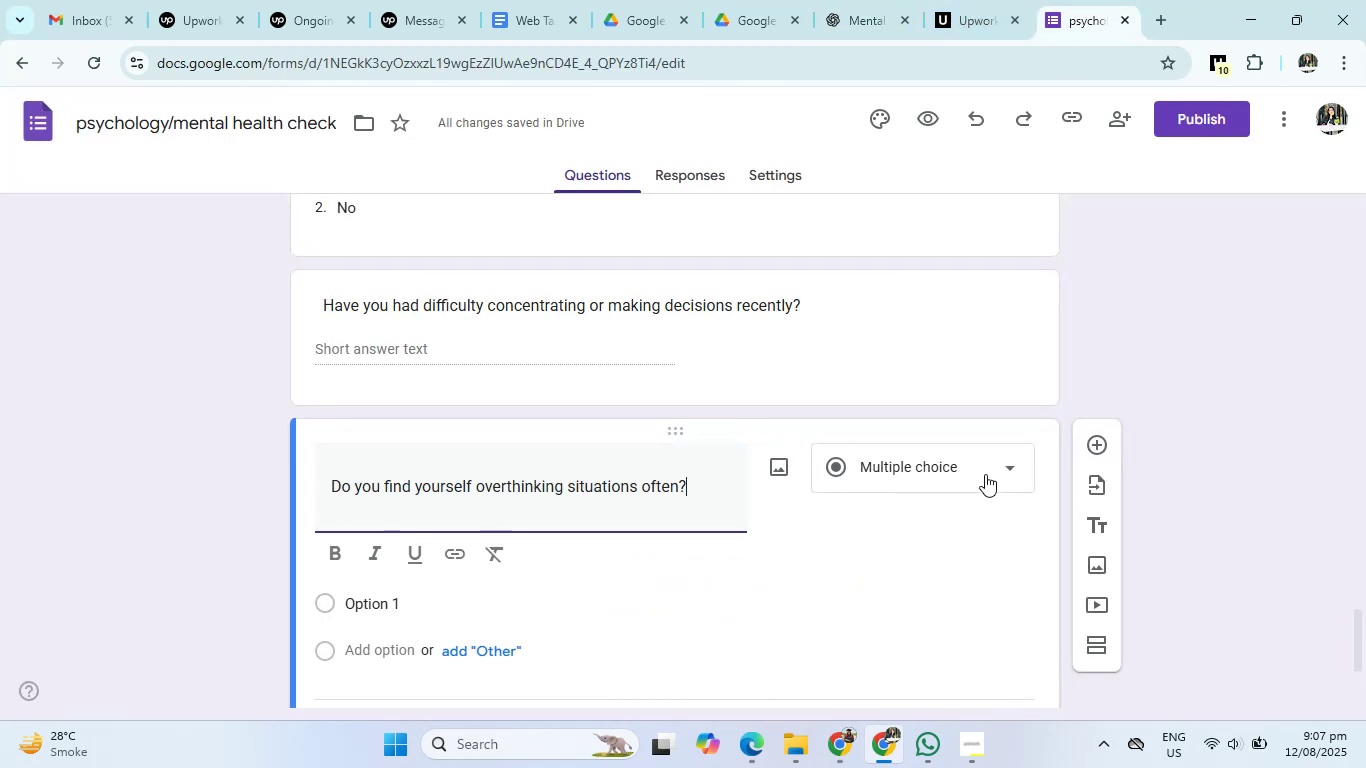 
left_click([987, 473])
 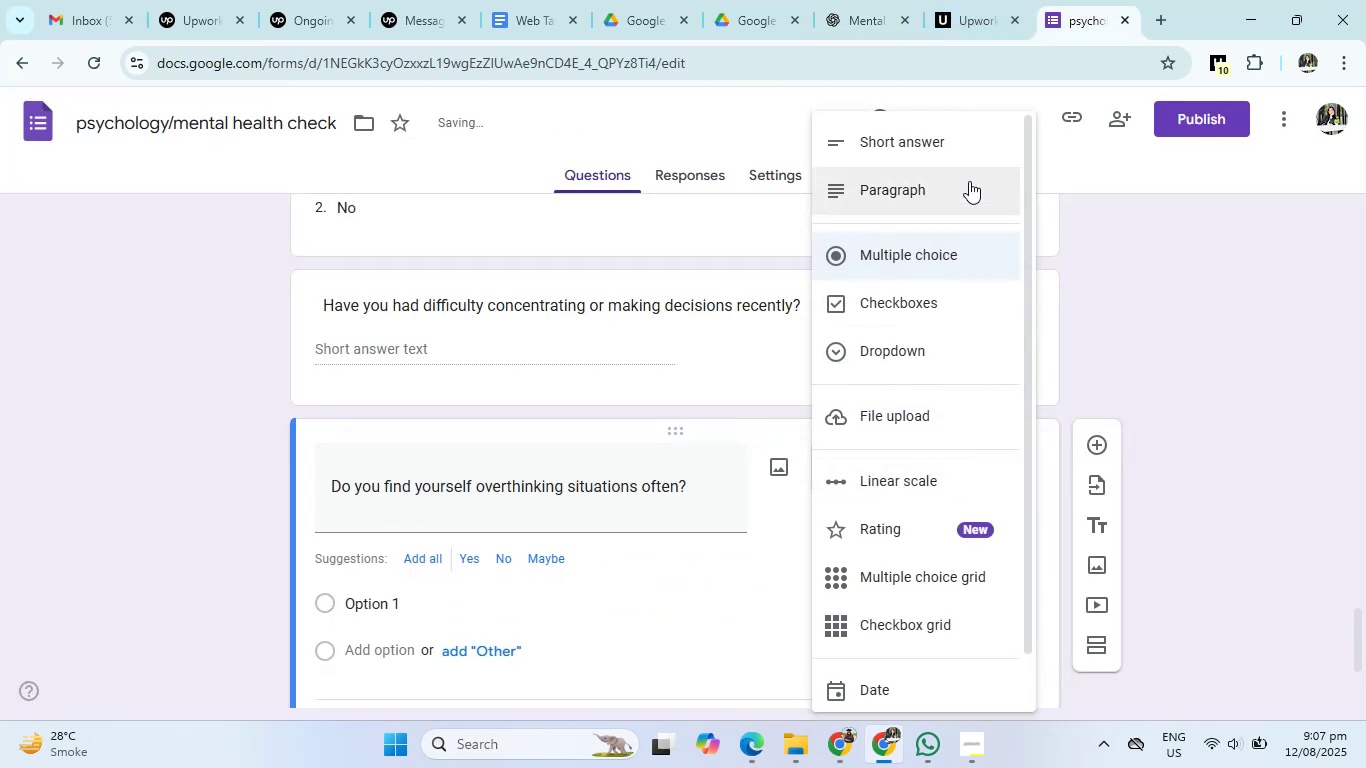 
left_click([958, 143])
 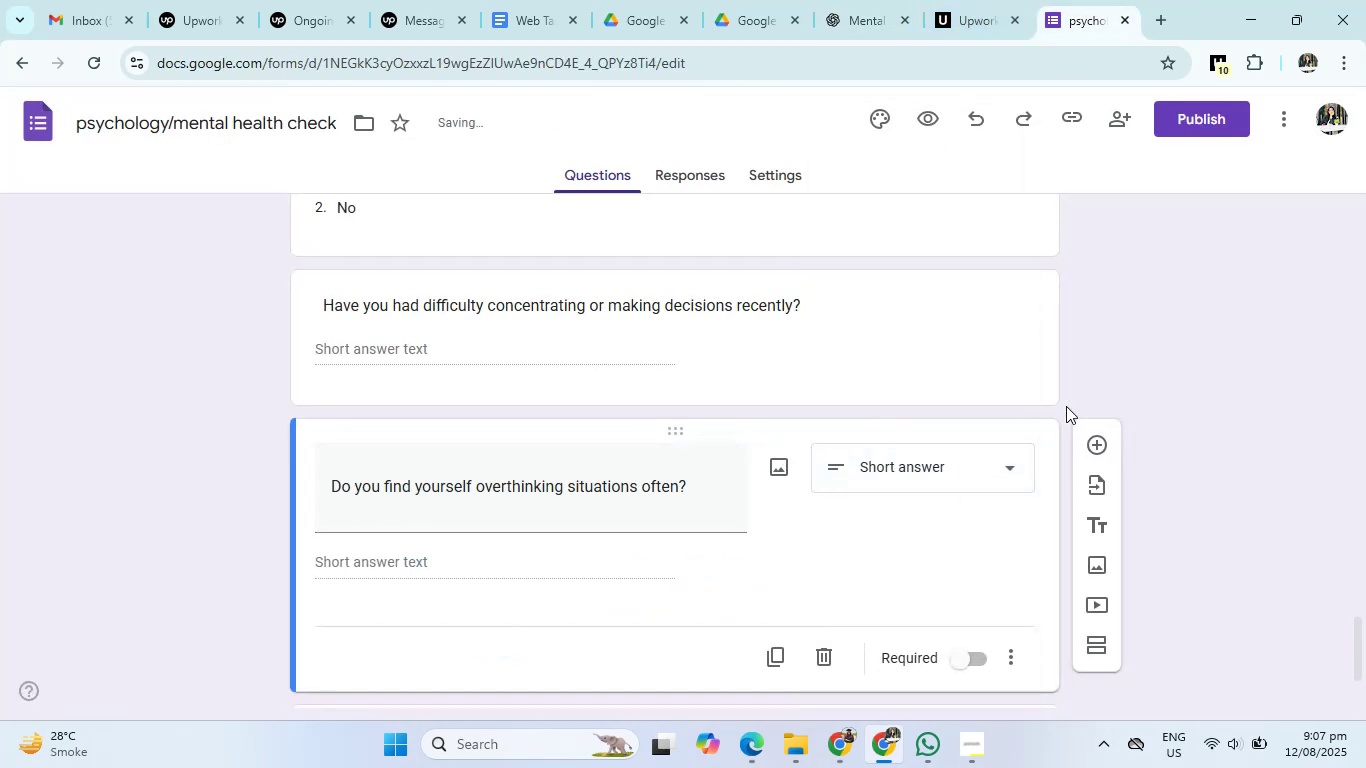 
left_click([1099, 444])
 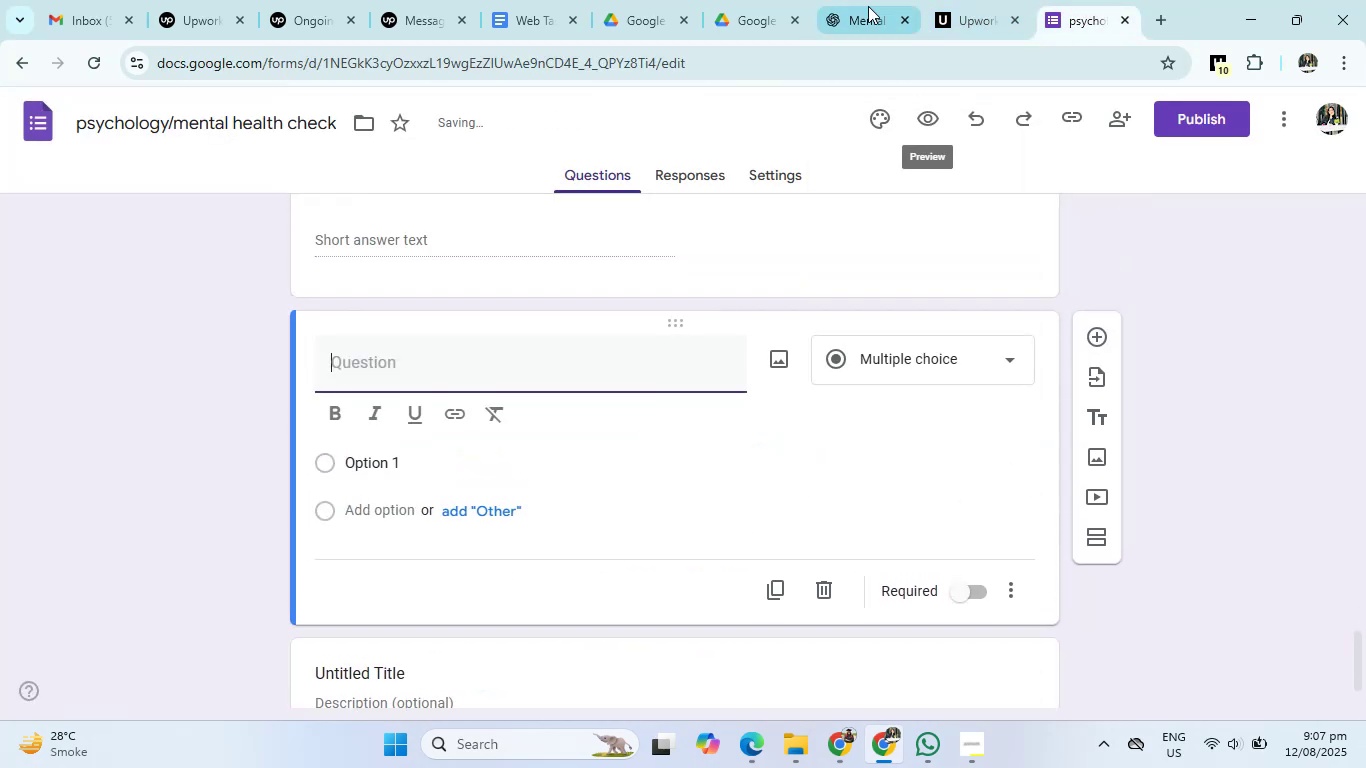 
left_click([867, 0])
 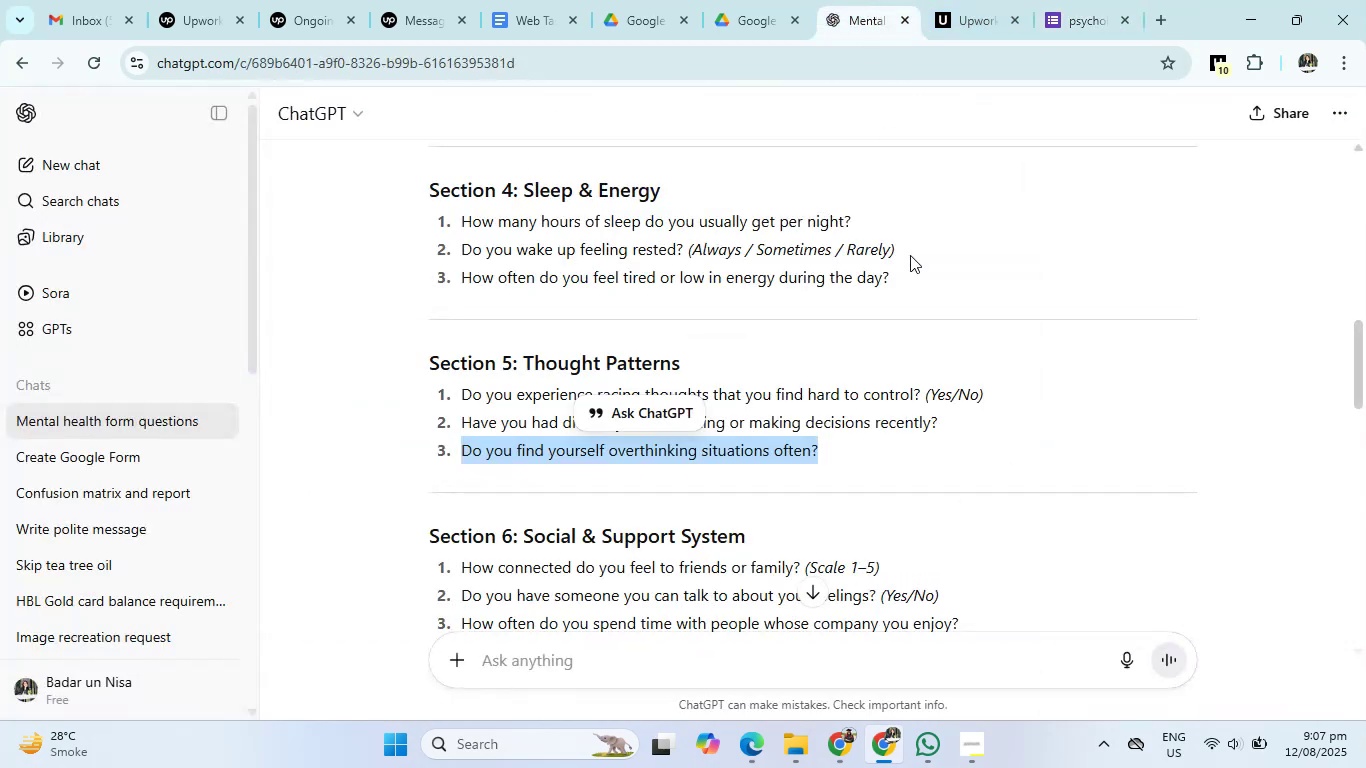 
scroll: coordinate [912, 493], scroll_direction: down, amount: 3.0
 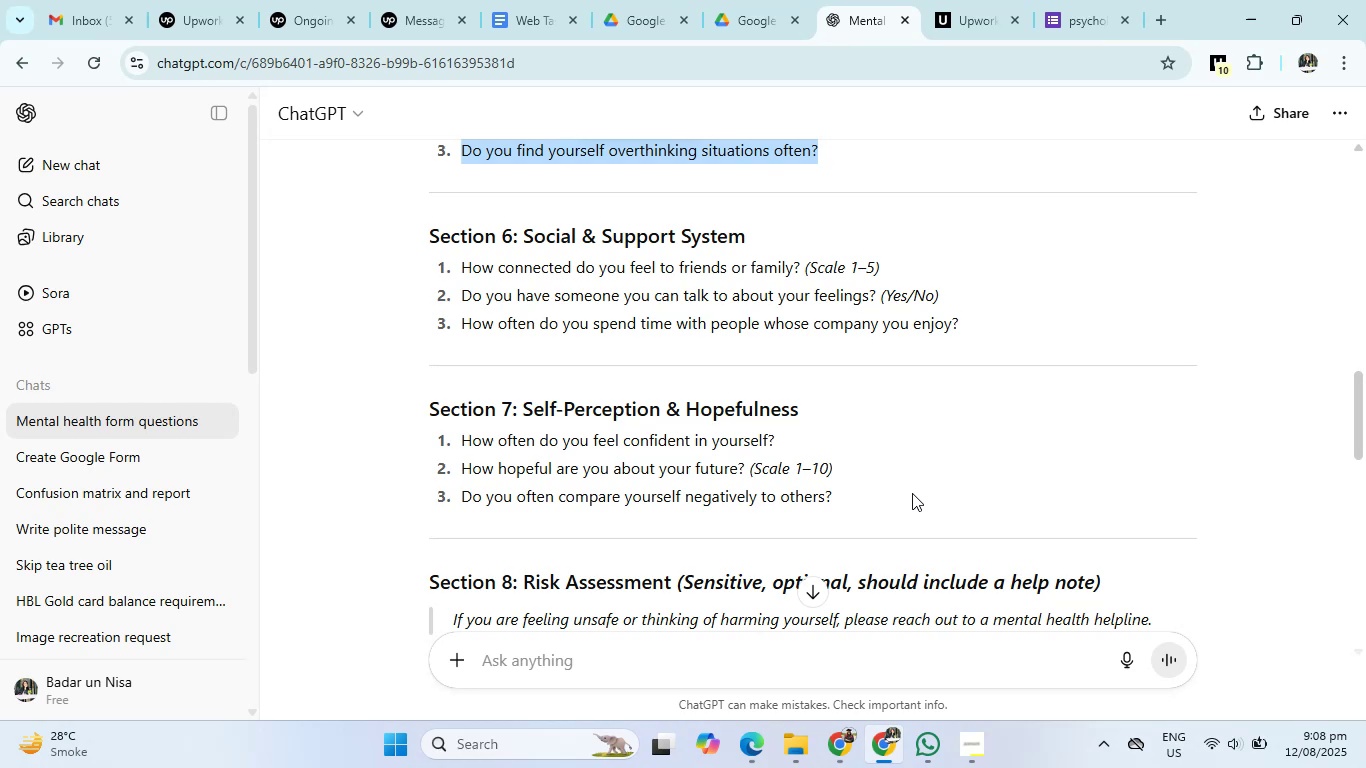 
wait(17.14)
 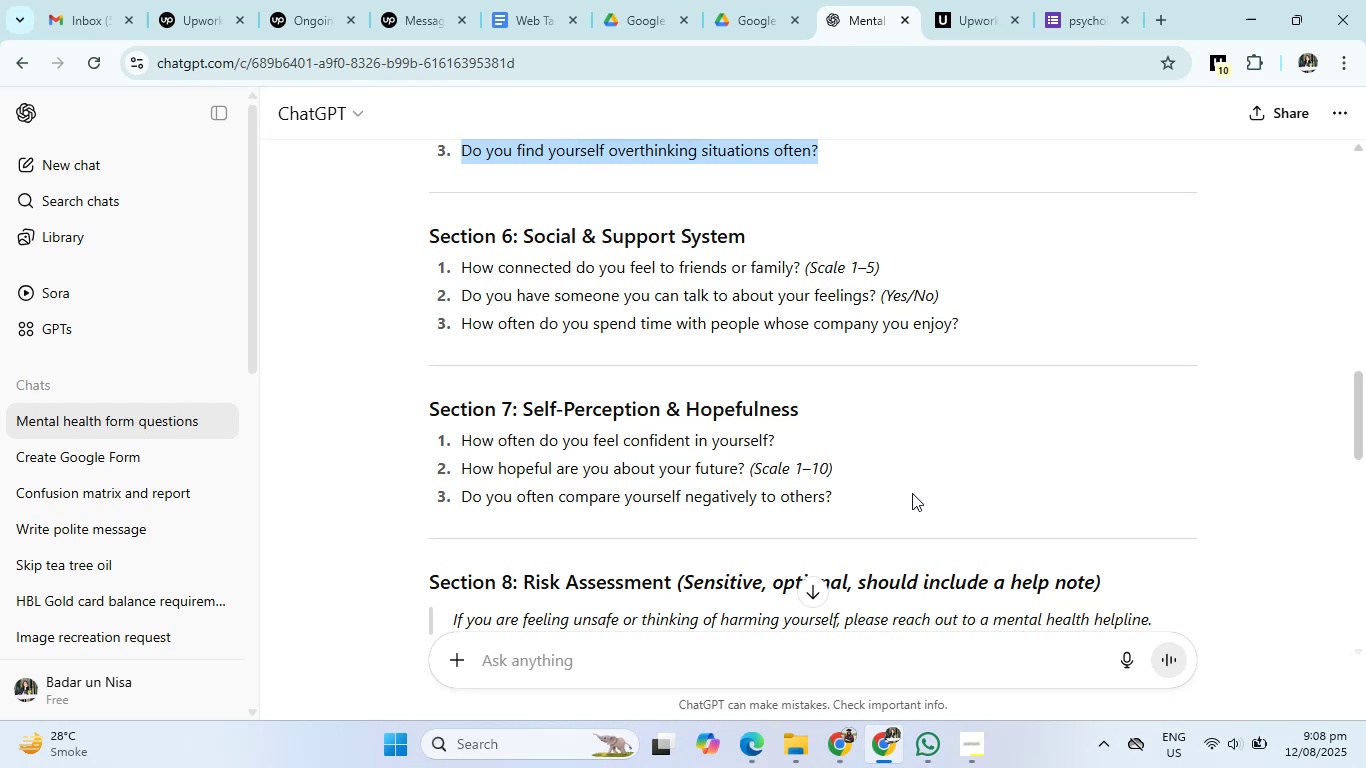 
left_click_drag(start_coordinate=[461, 267], to_coordinate=[926, 267])
 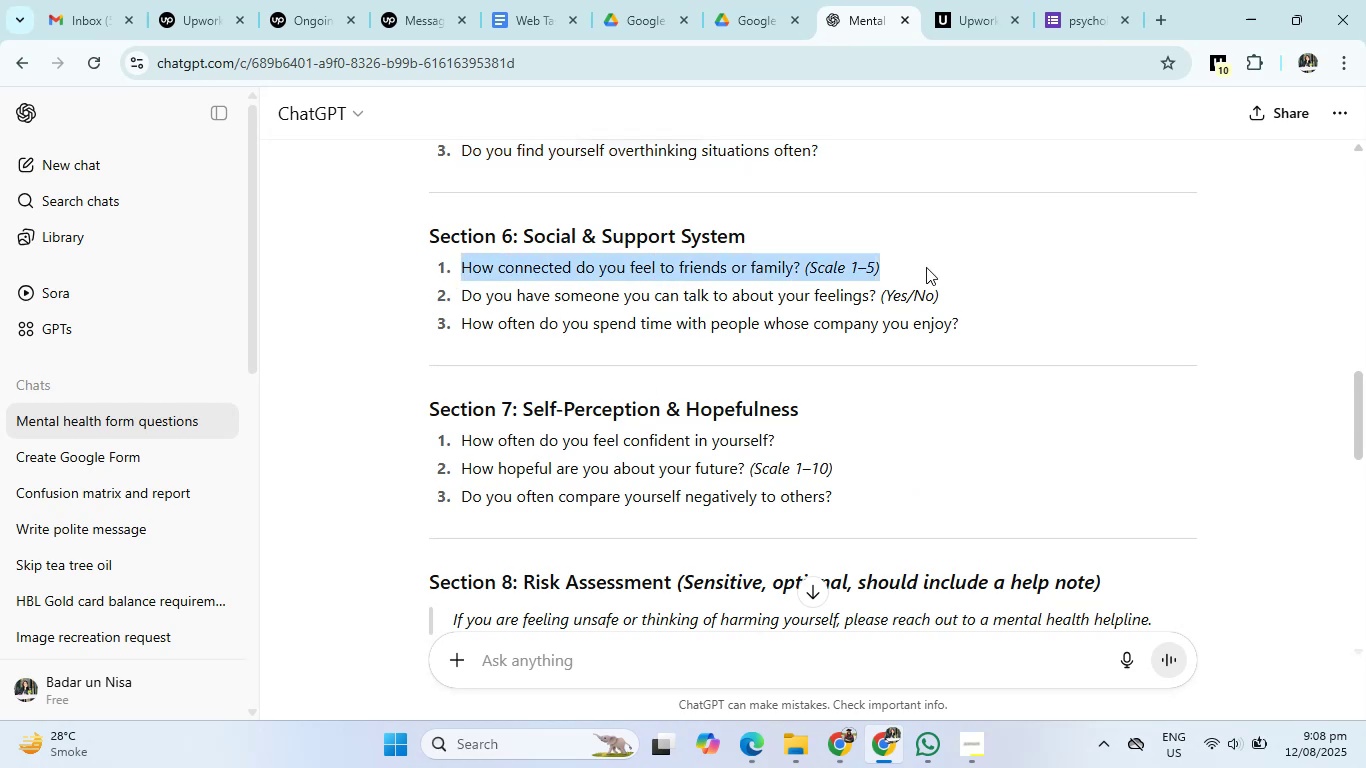 
key(Control+C)
 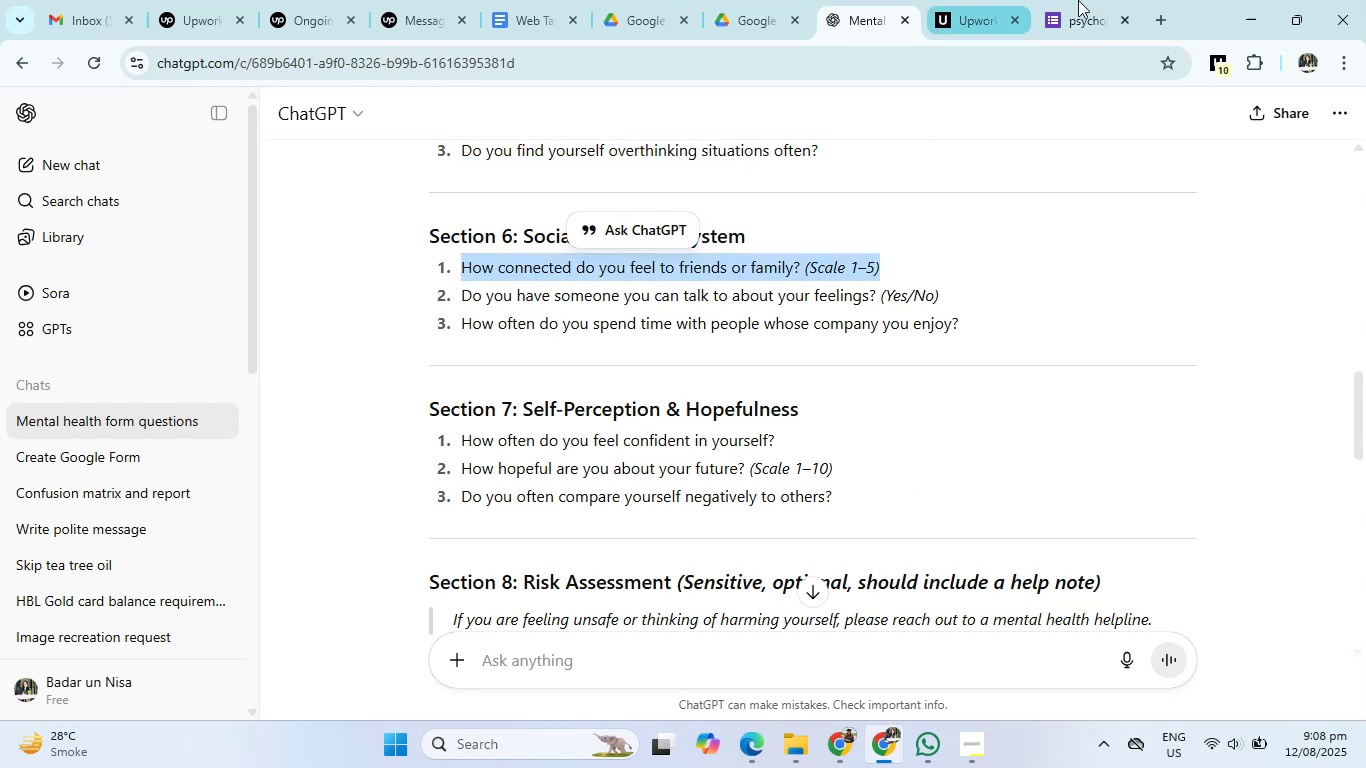 
left_click([1140, 0])
 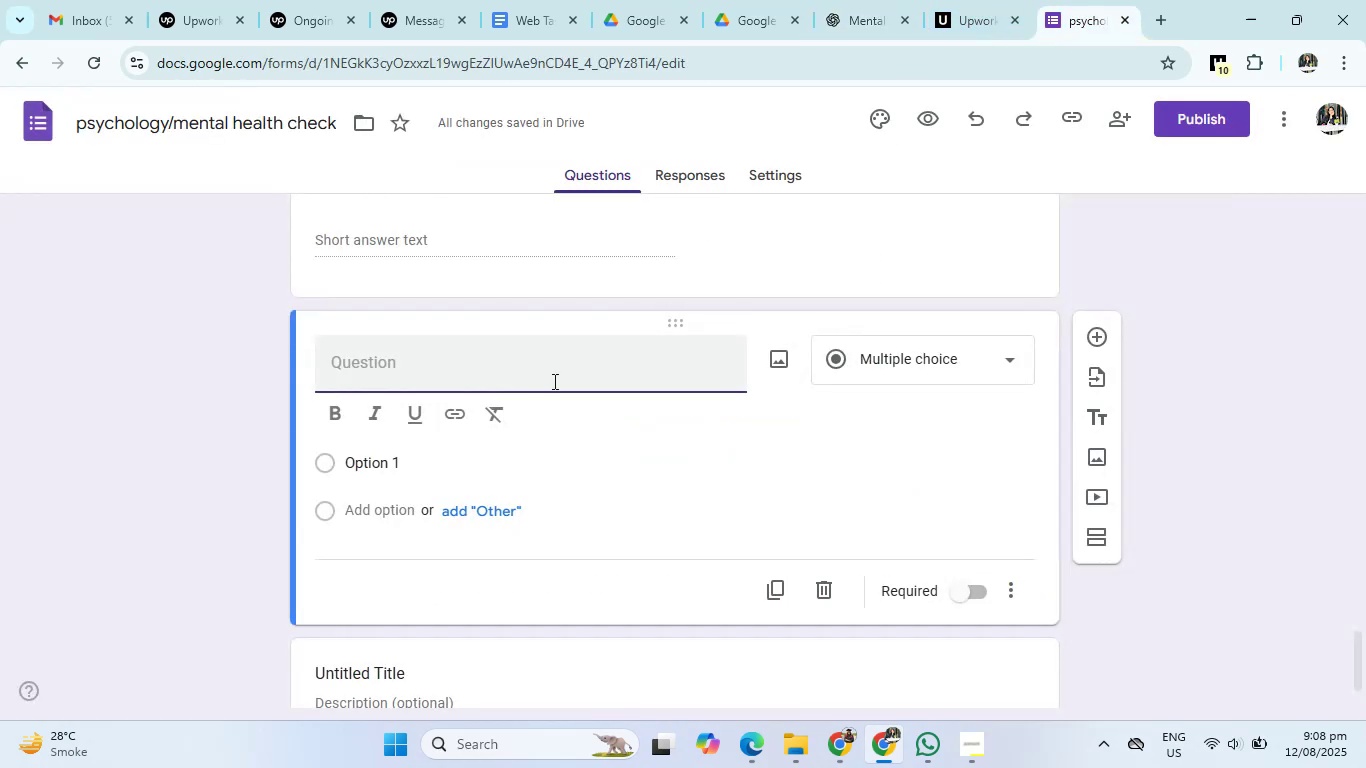 
left_click([553, 381])
 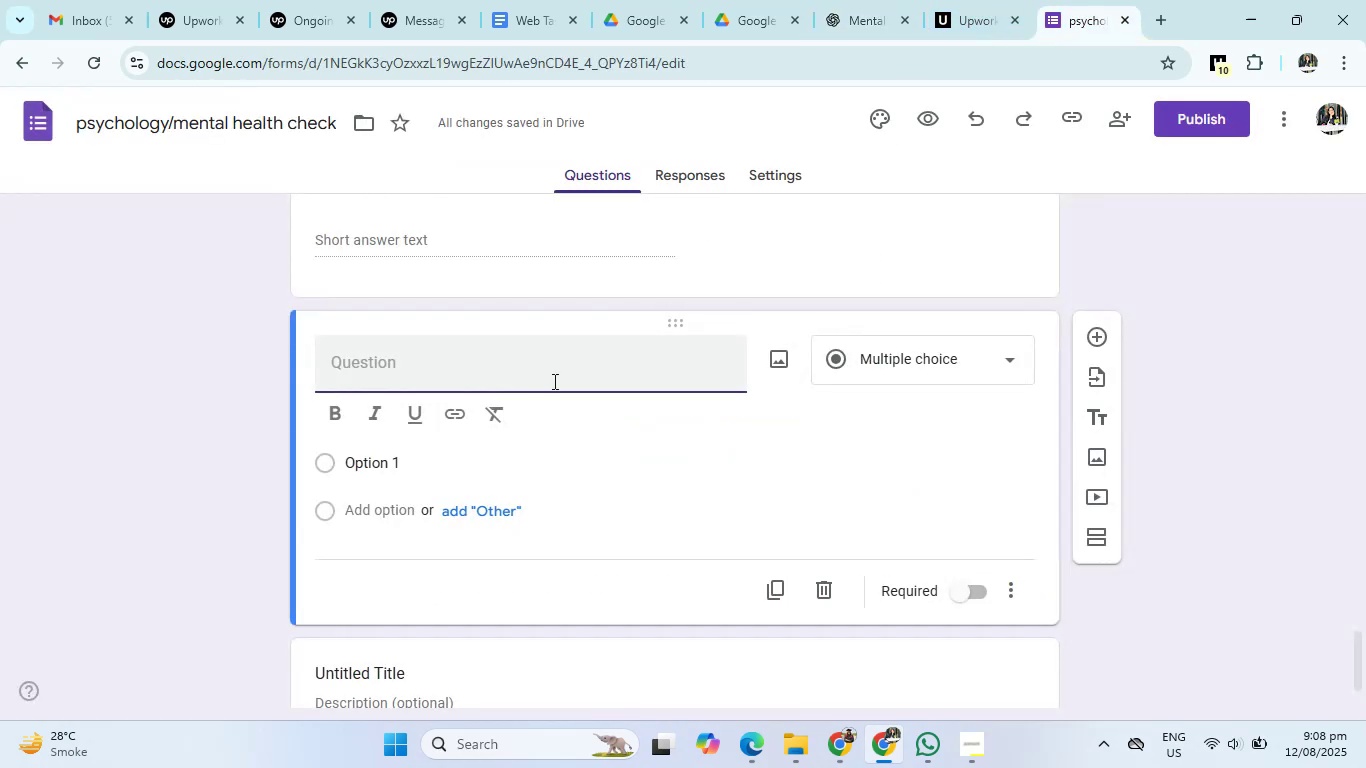 
key(Control+V)
 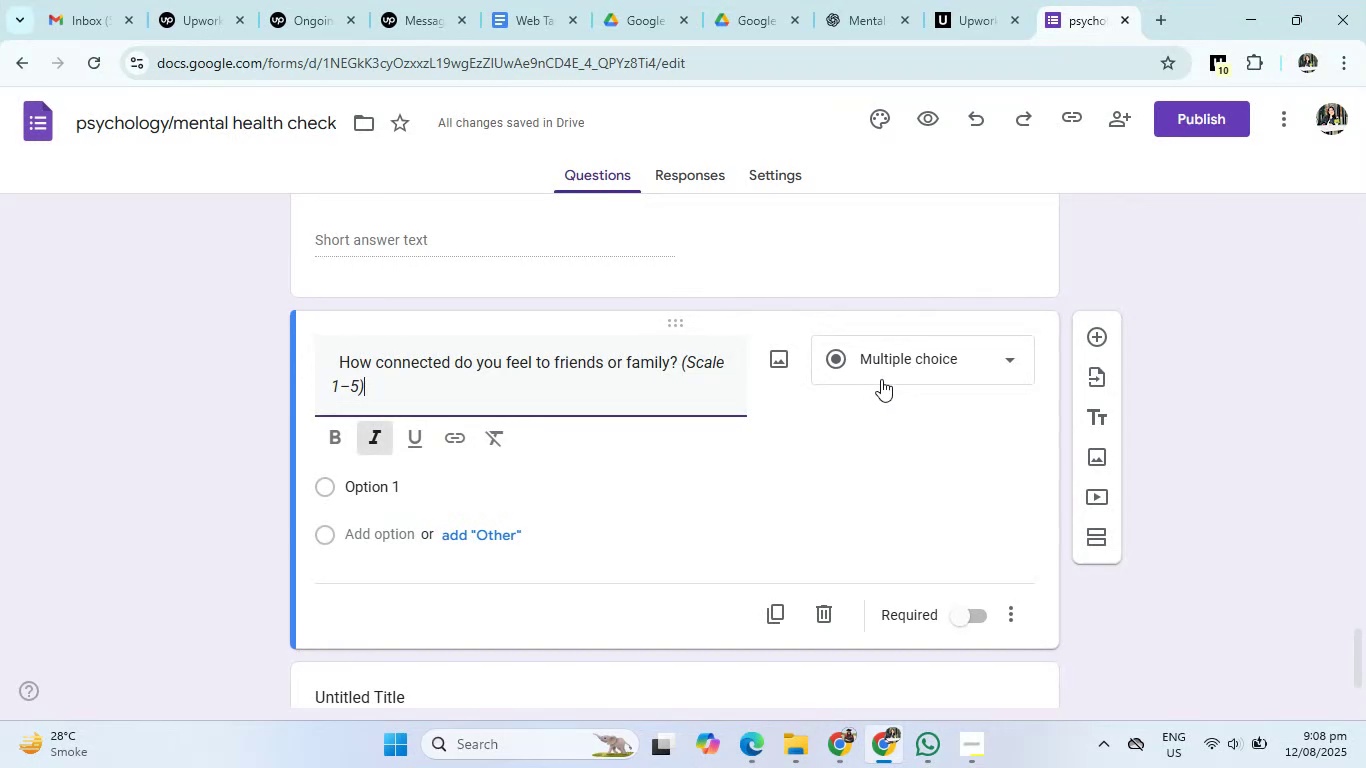 
left_click([919, 355])
 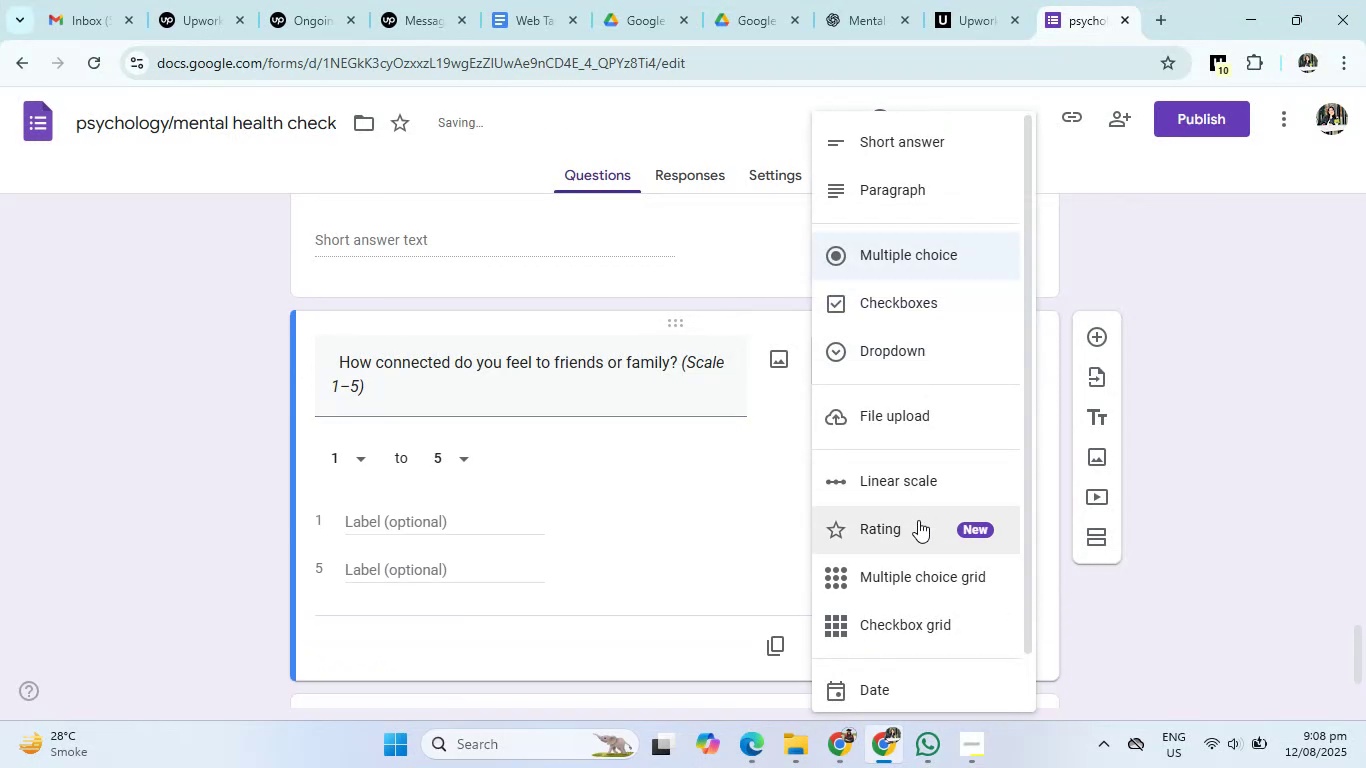 
left_click([917, 522])
 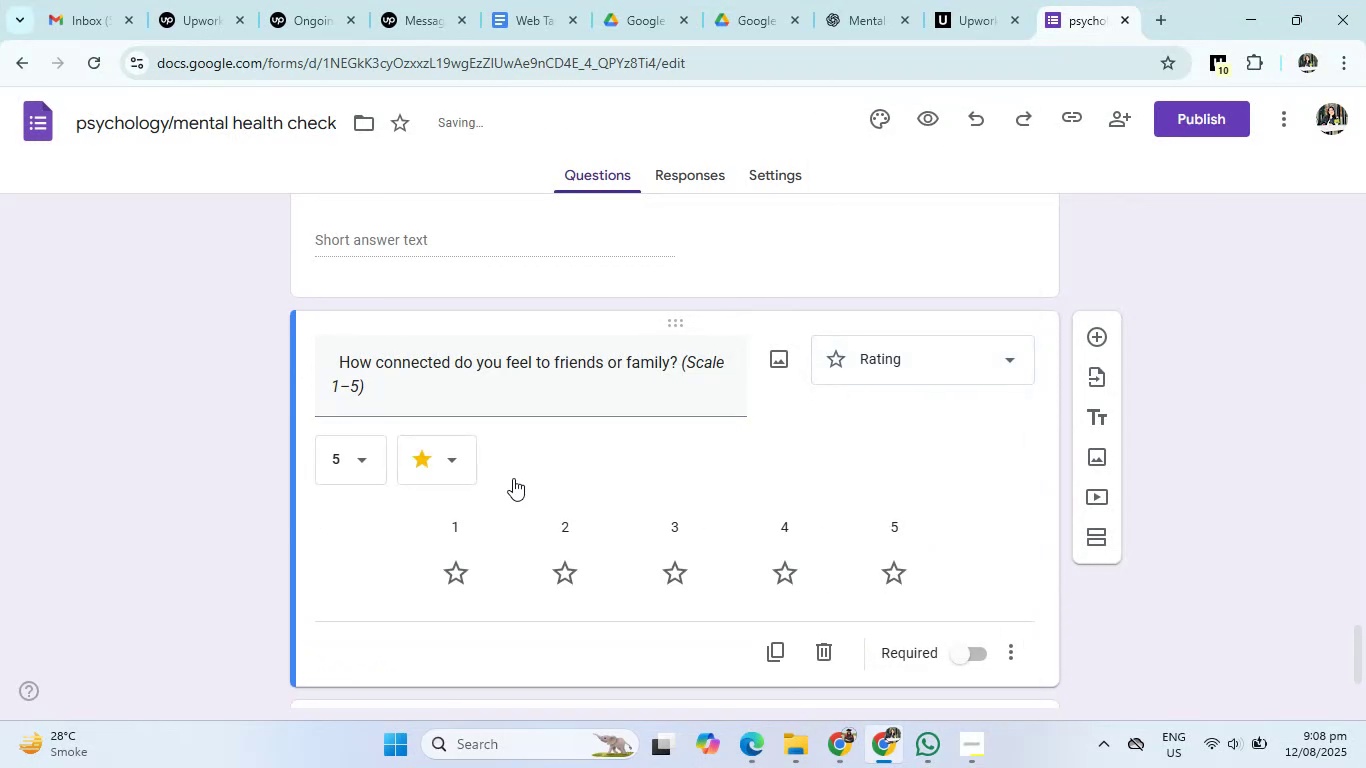 
left_click([458, 475])
 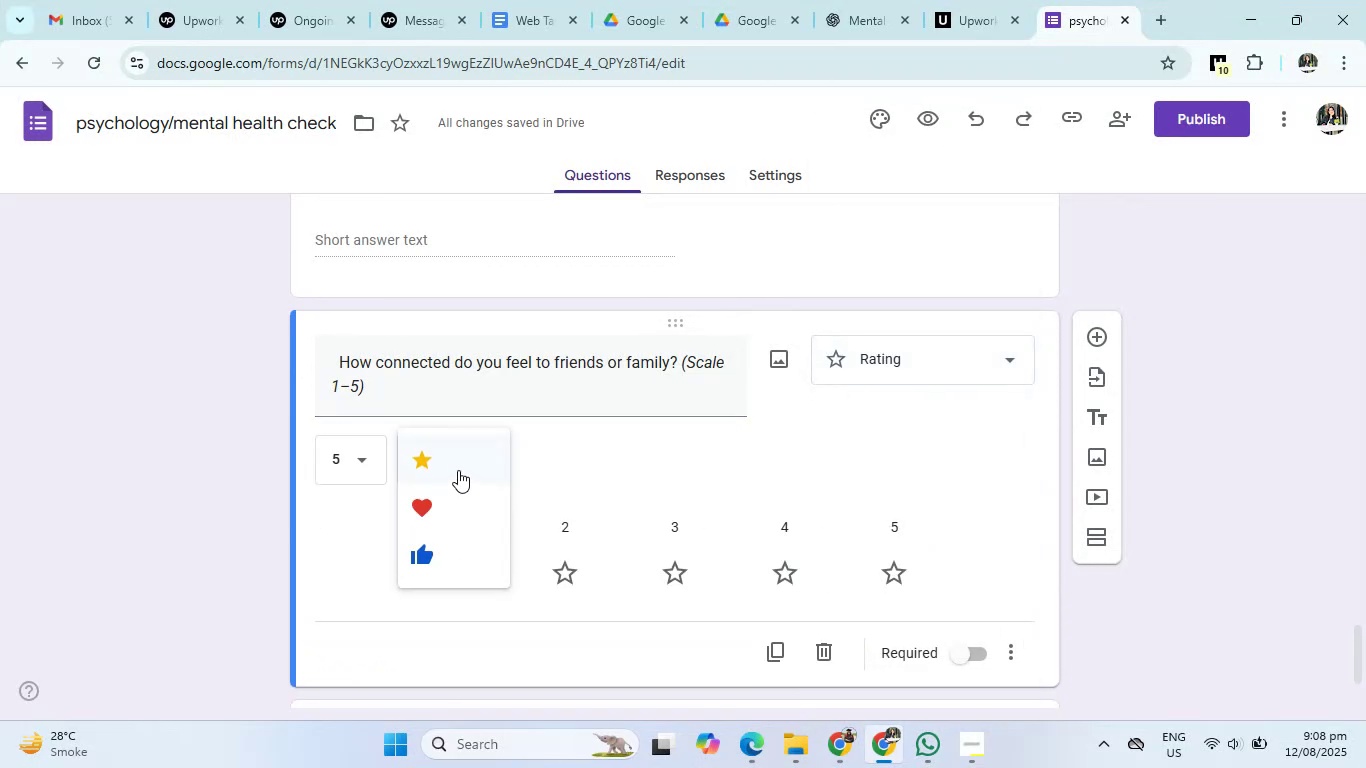 
left_click([458, 470])
 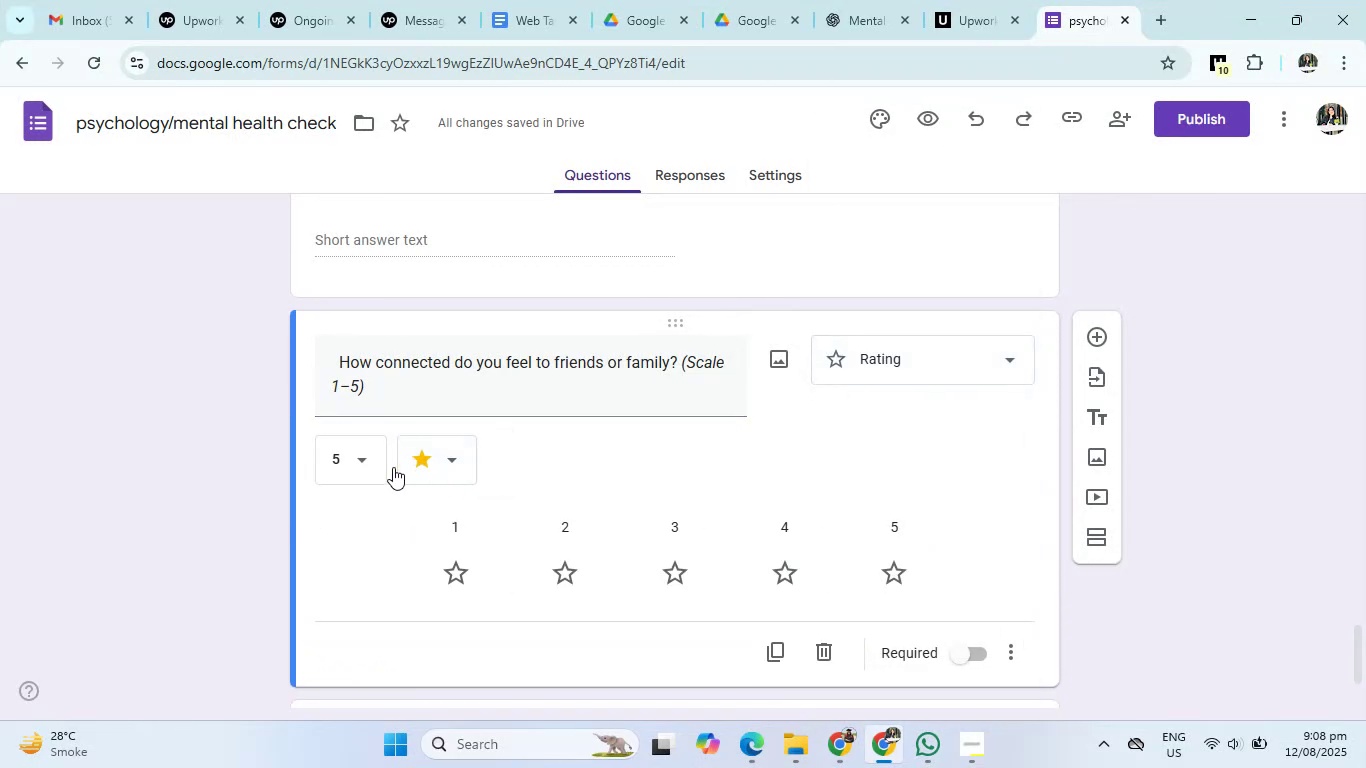 
left_click([460, 465])
 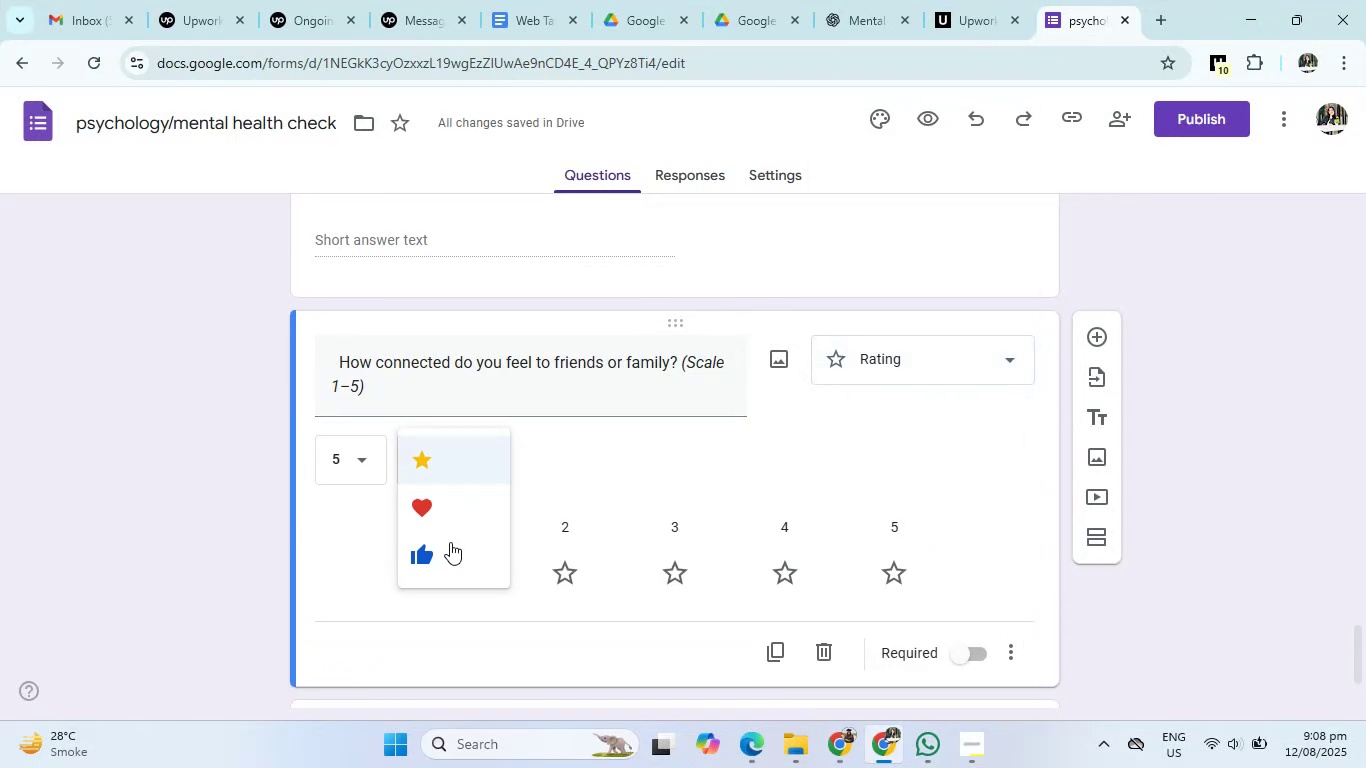 
left_click([450, 543])
 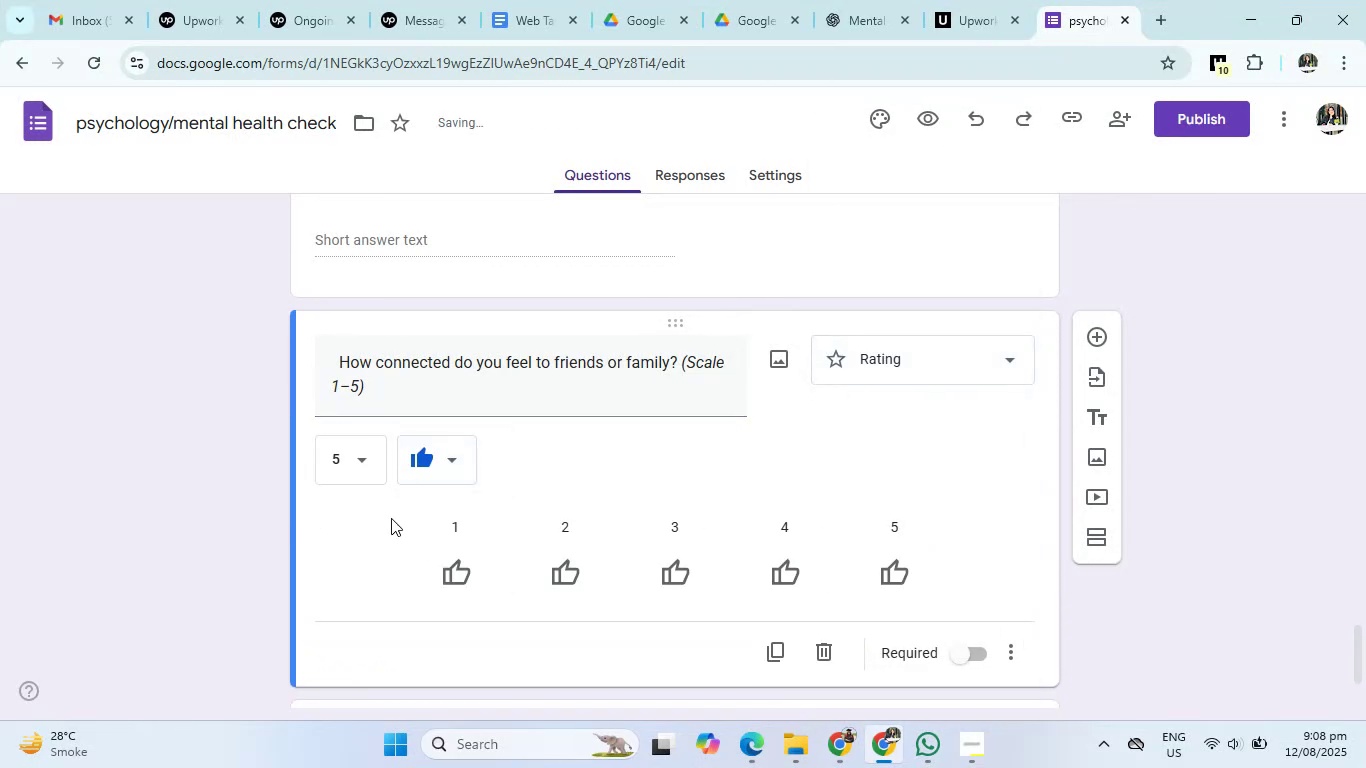 
left_click([357, 461])
 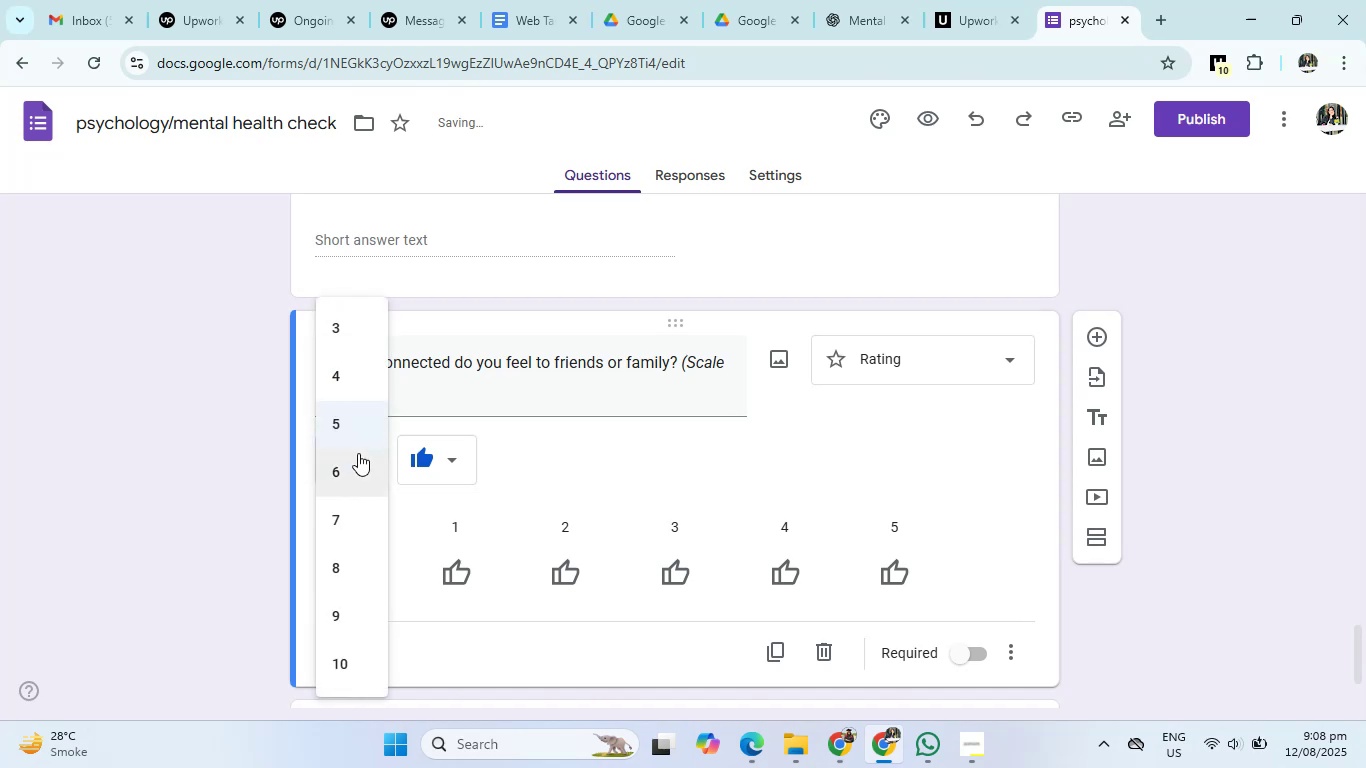 
left_click([358, 437])
 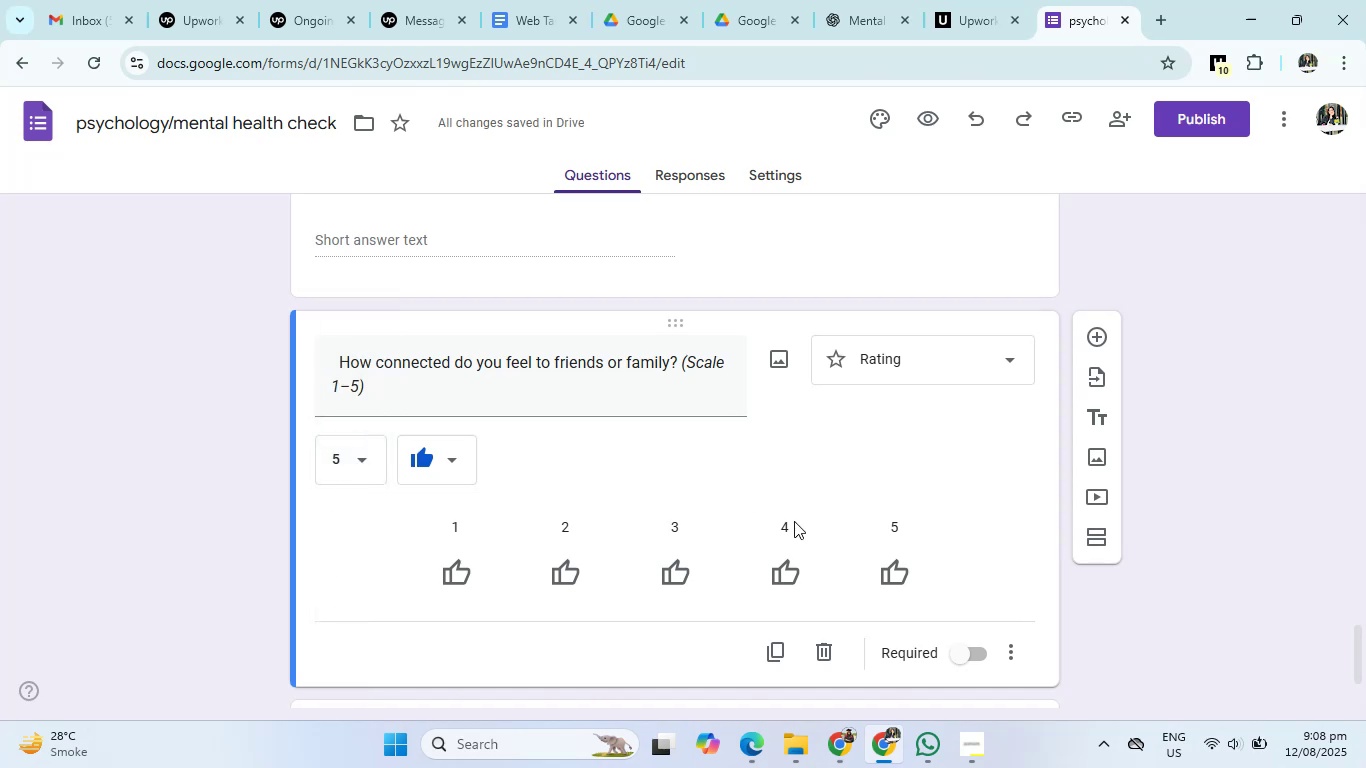 
scroll: coordinate [925, 538], scroll_direction: down, amount: 2.0
 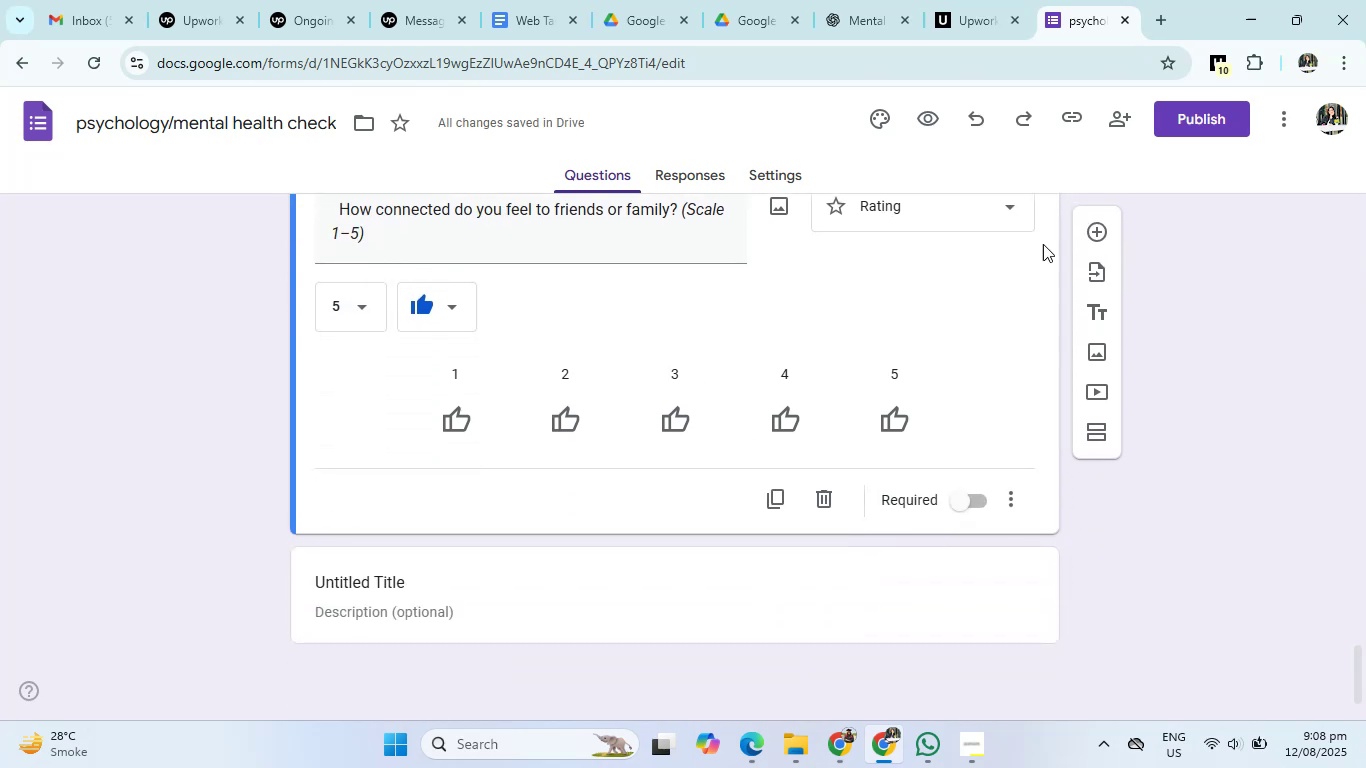 
left_click([1101, 236])
 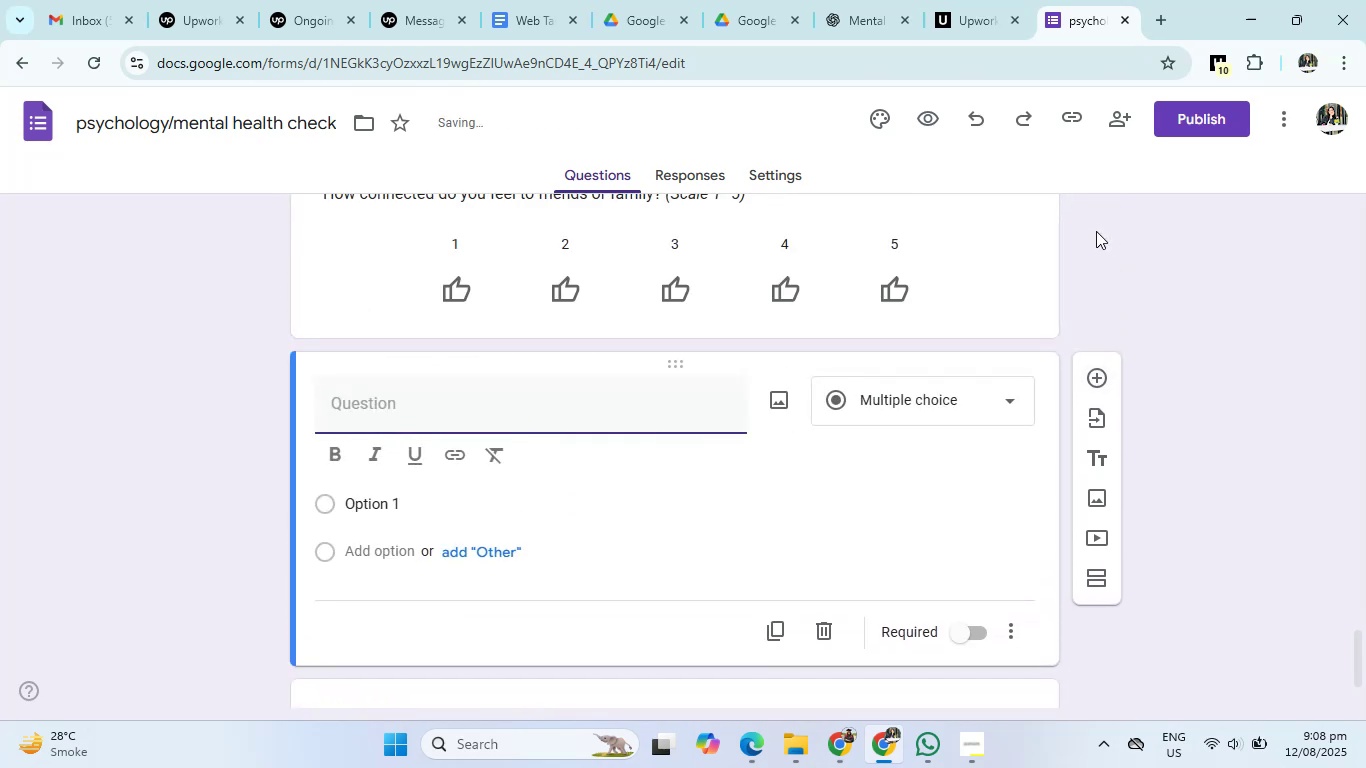 
left_click([880, 0])
 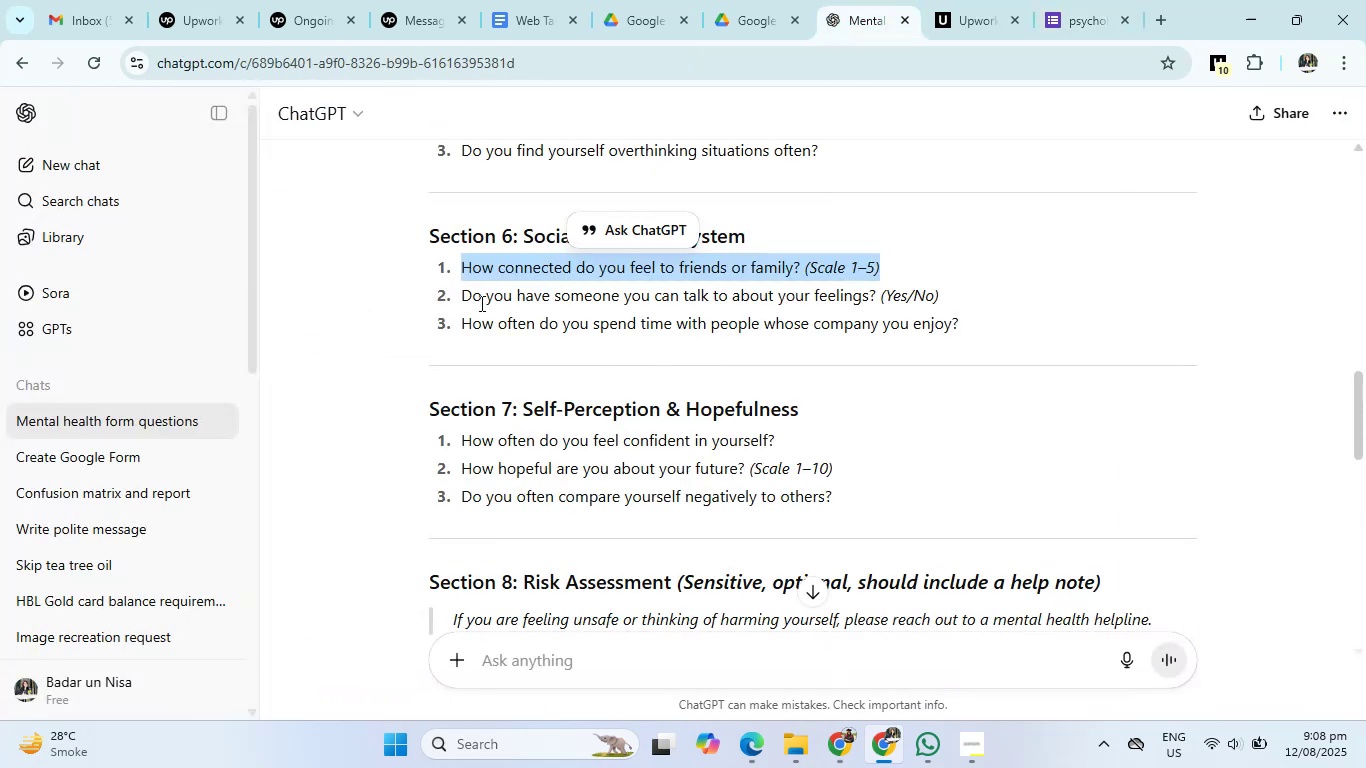 
left_click_drag(start_coordinate=[457, 304], to_coordinate=[952, 293])
 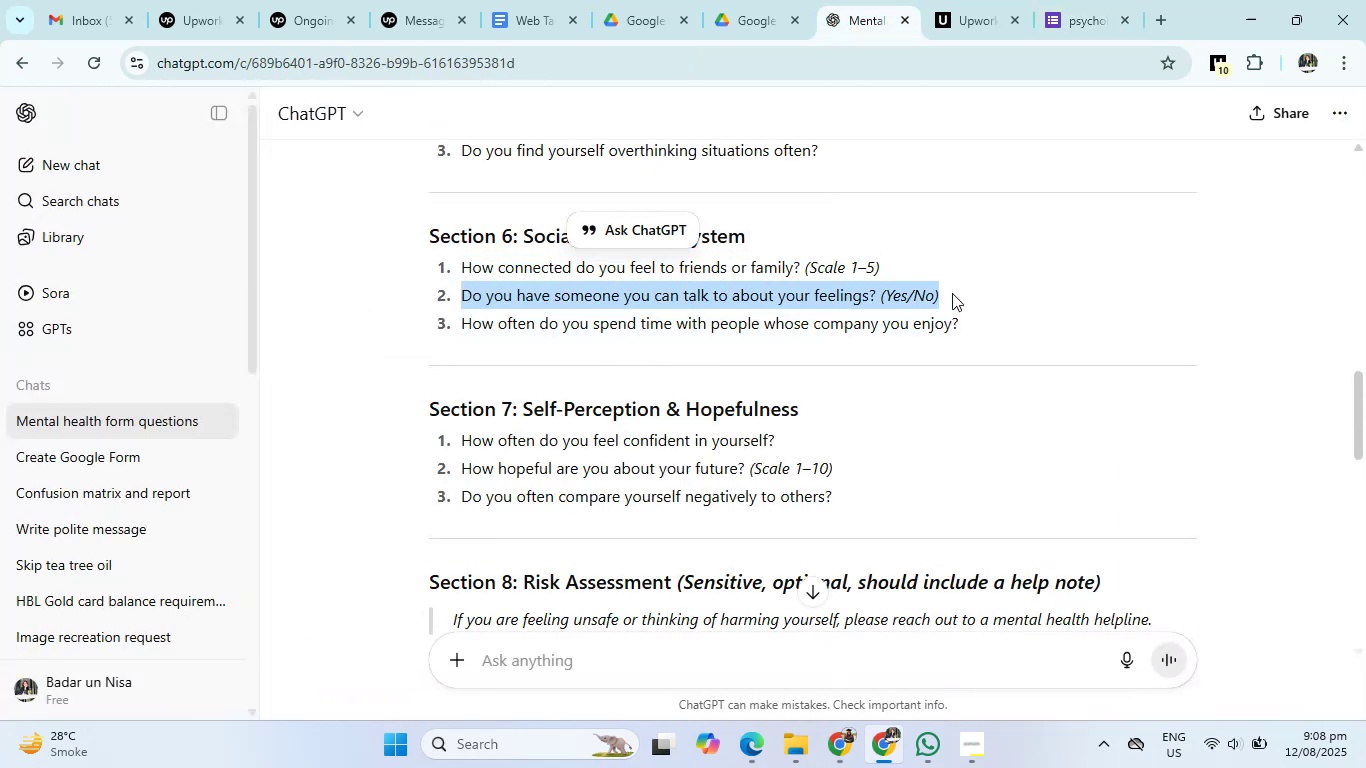 
key(Control+C)
 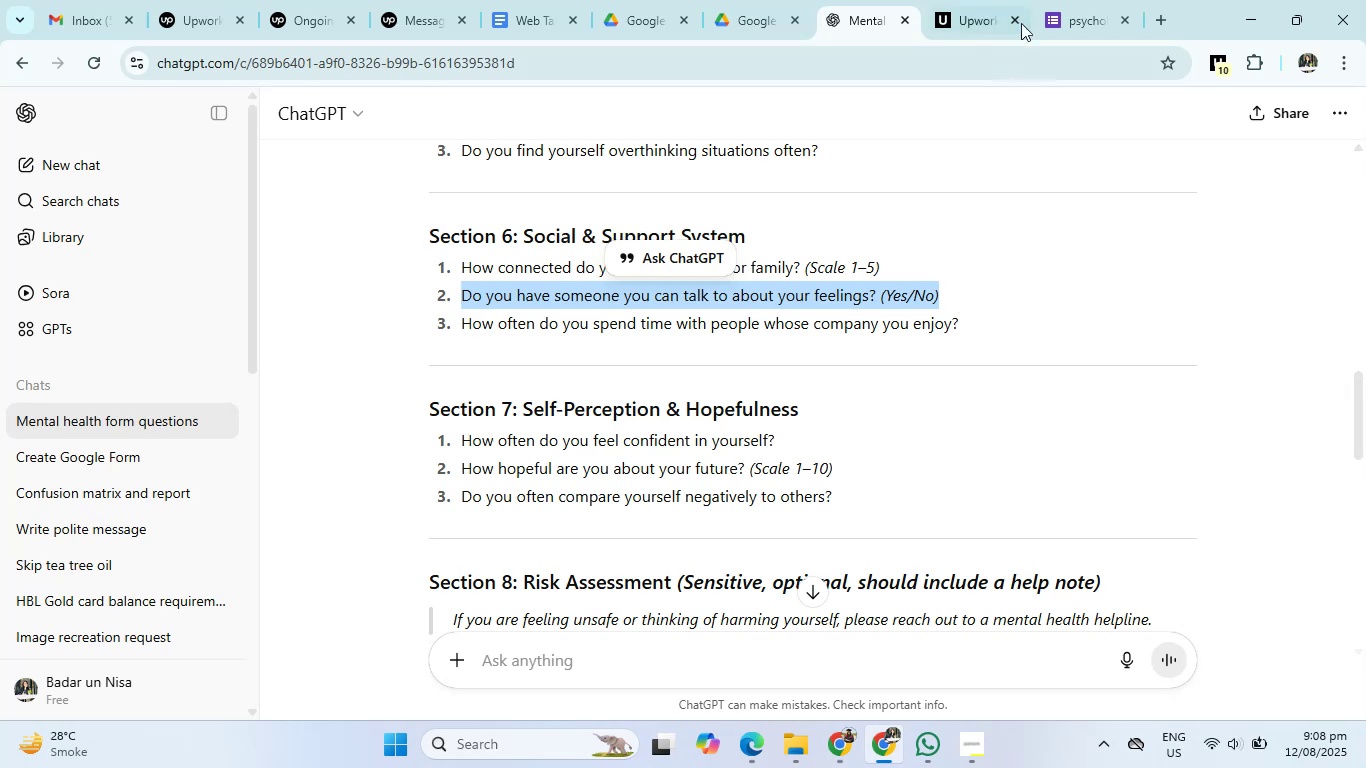 
left_click([1128, 0])
 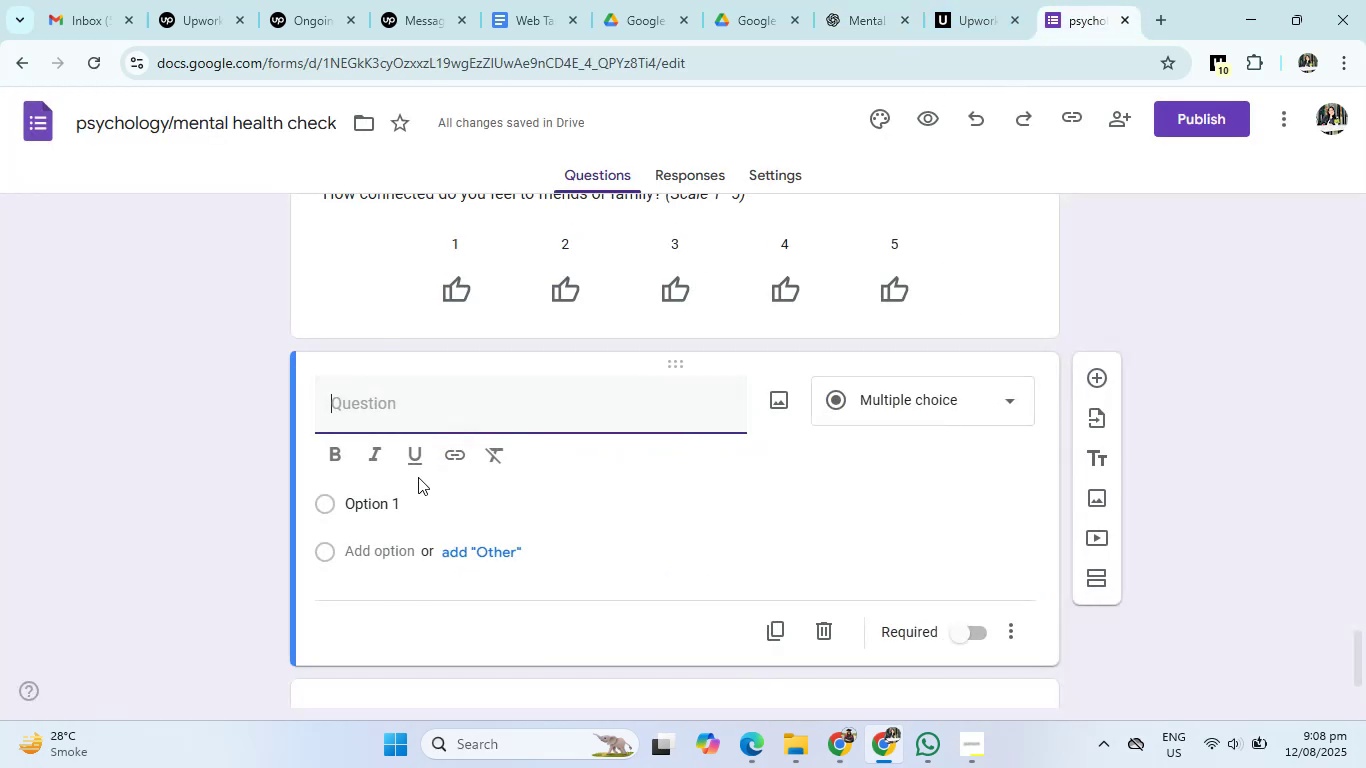 
left_click([432, 415])
 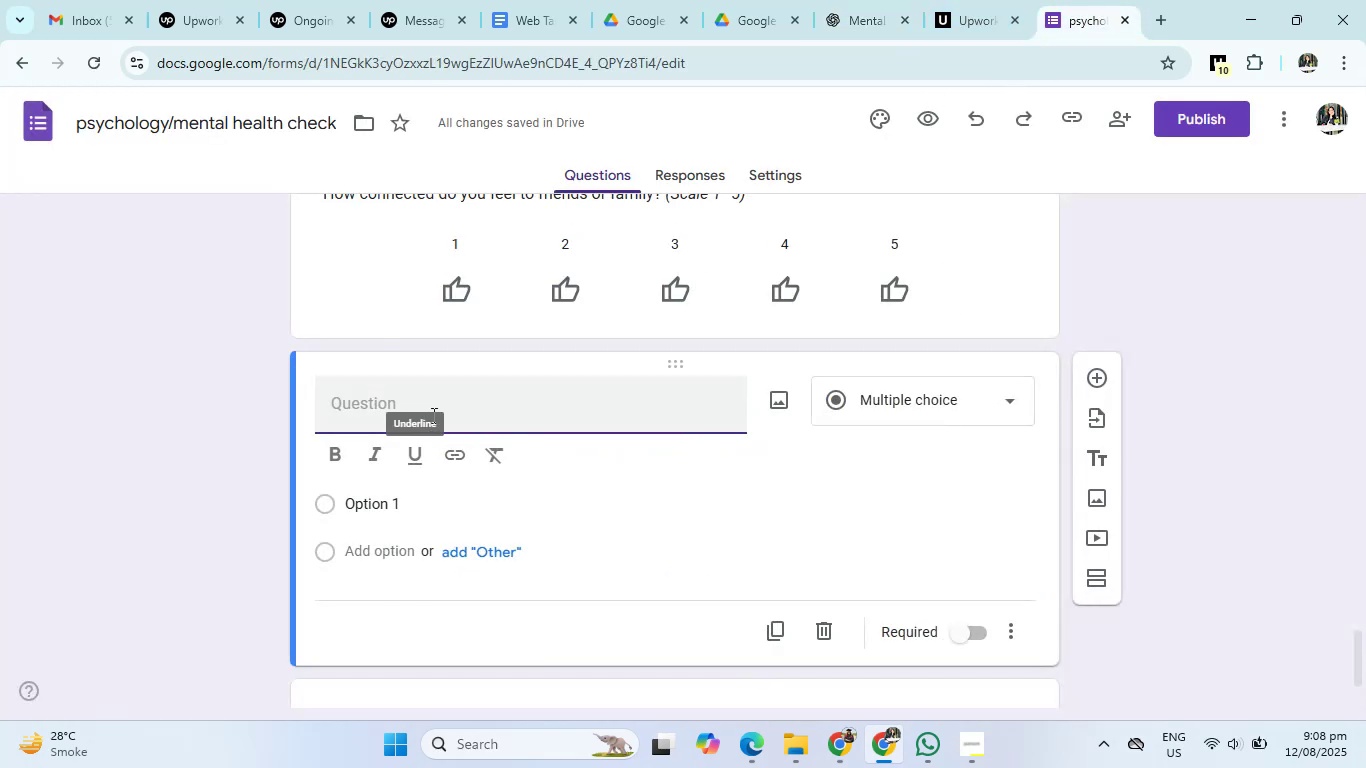 
key(Control+V)
 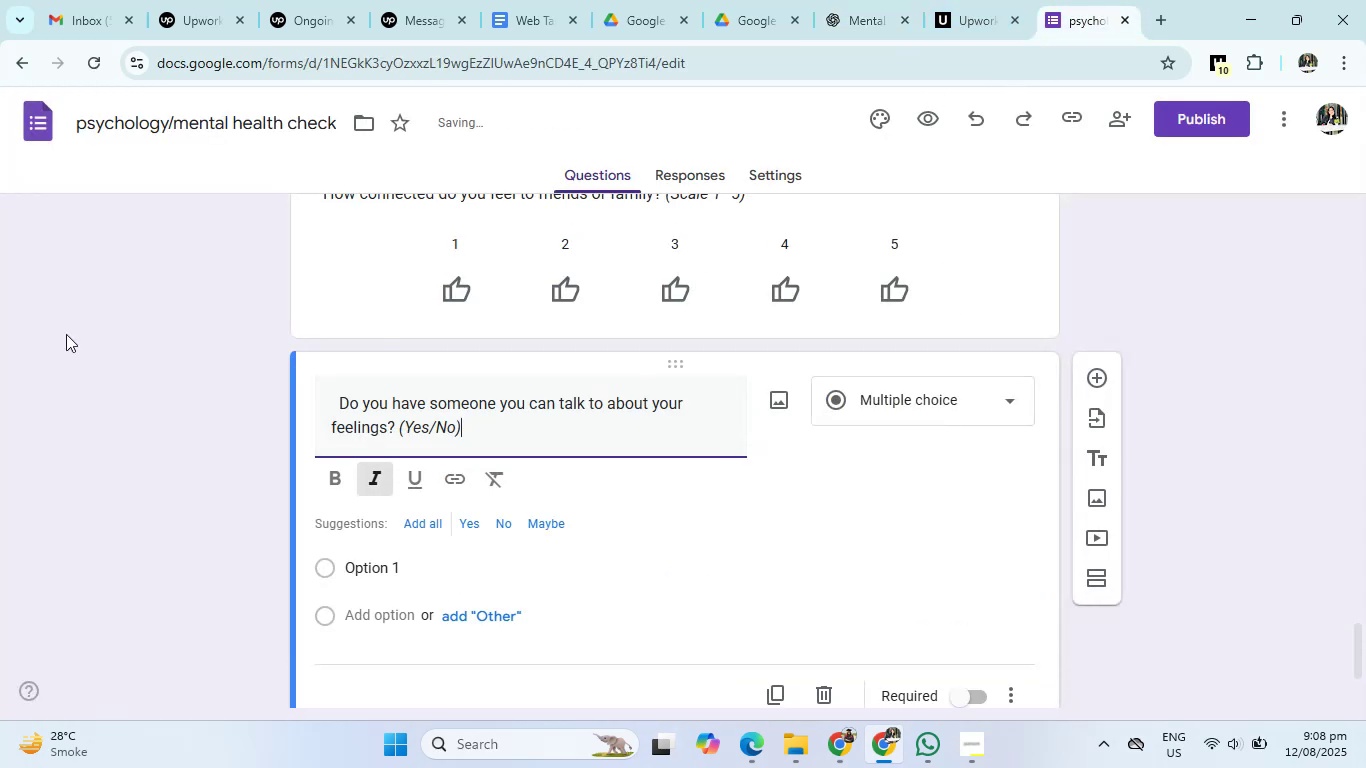 
left_click_drag(start_coordinate=[511, 436], to_coordinate=[398, 431])
 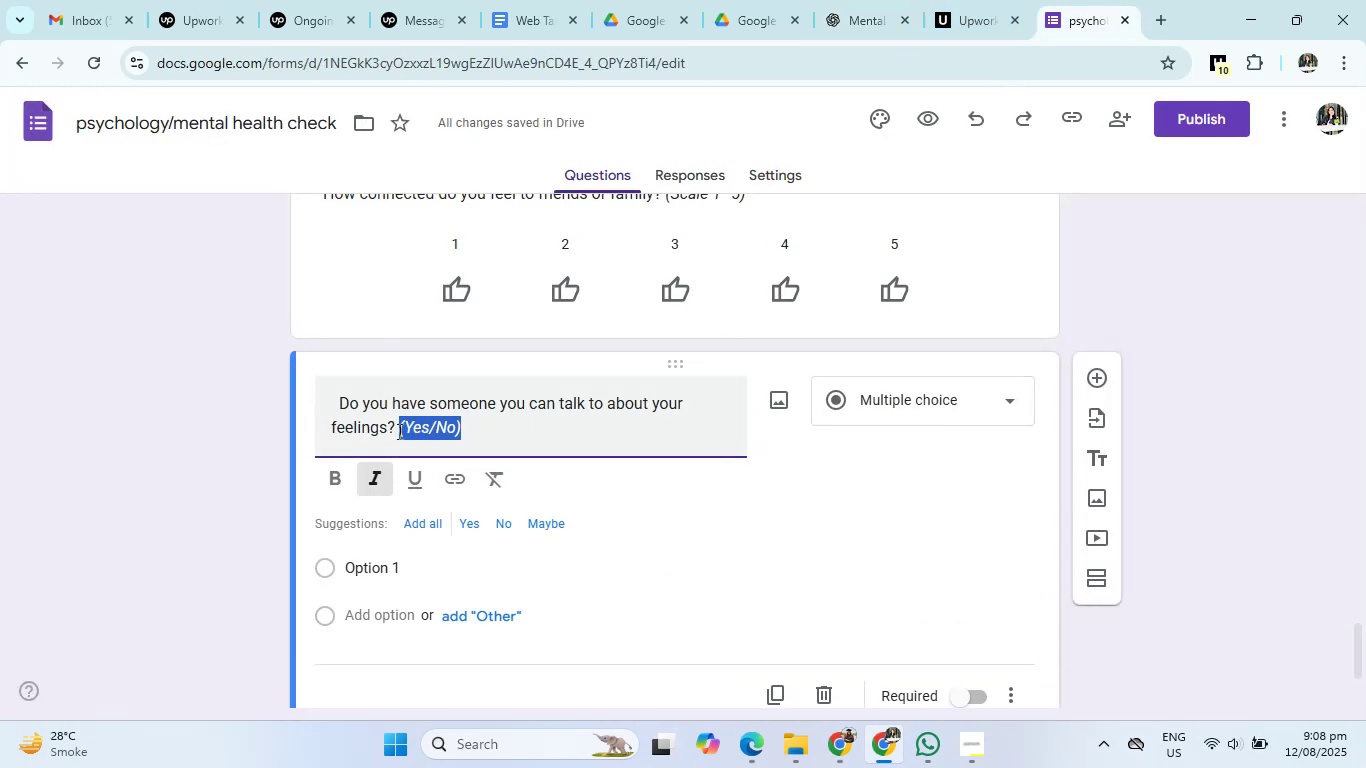 
key(Backspace)
 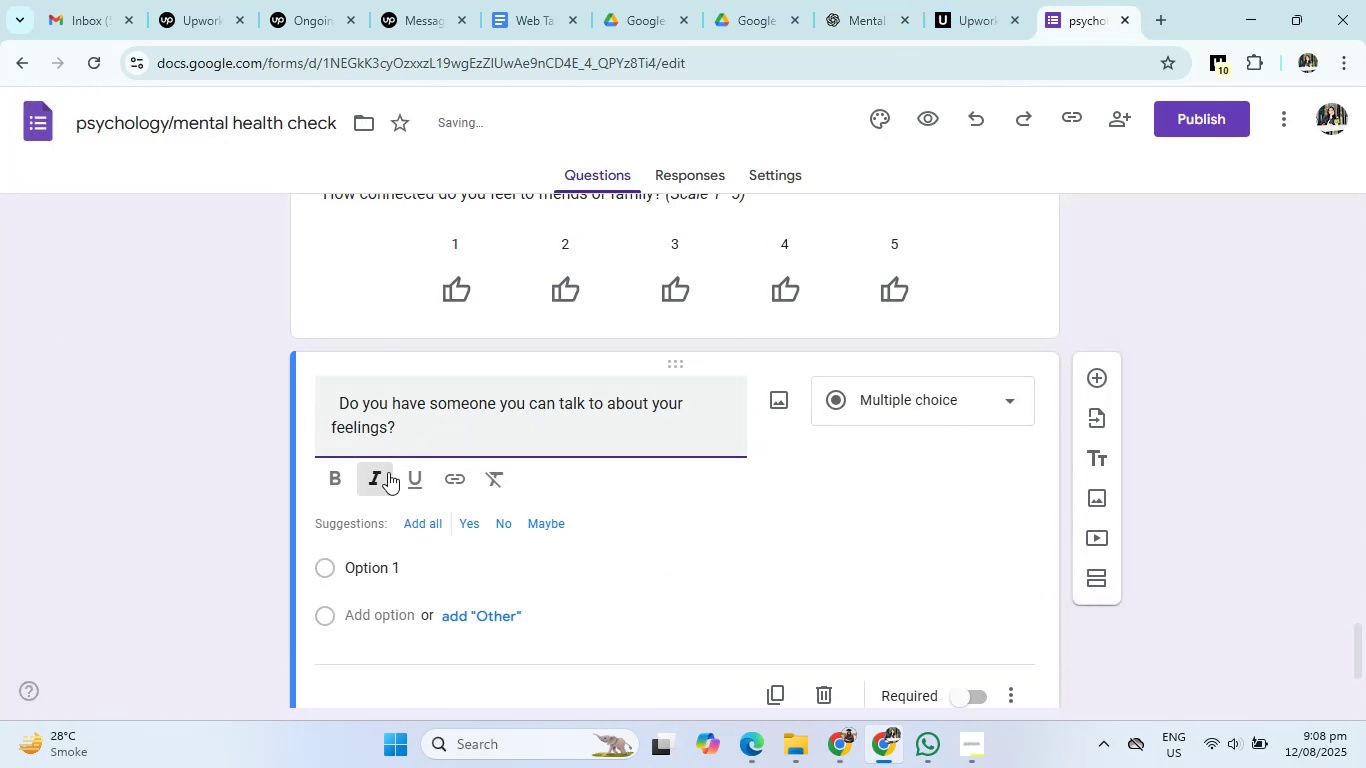 
left_click([341, 478])
 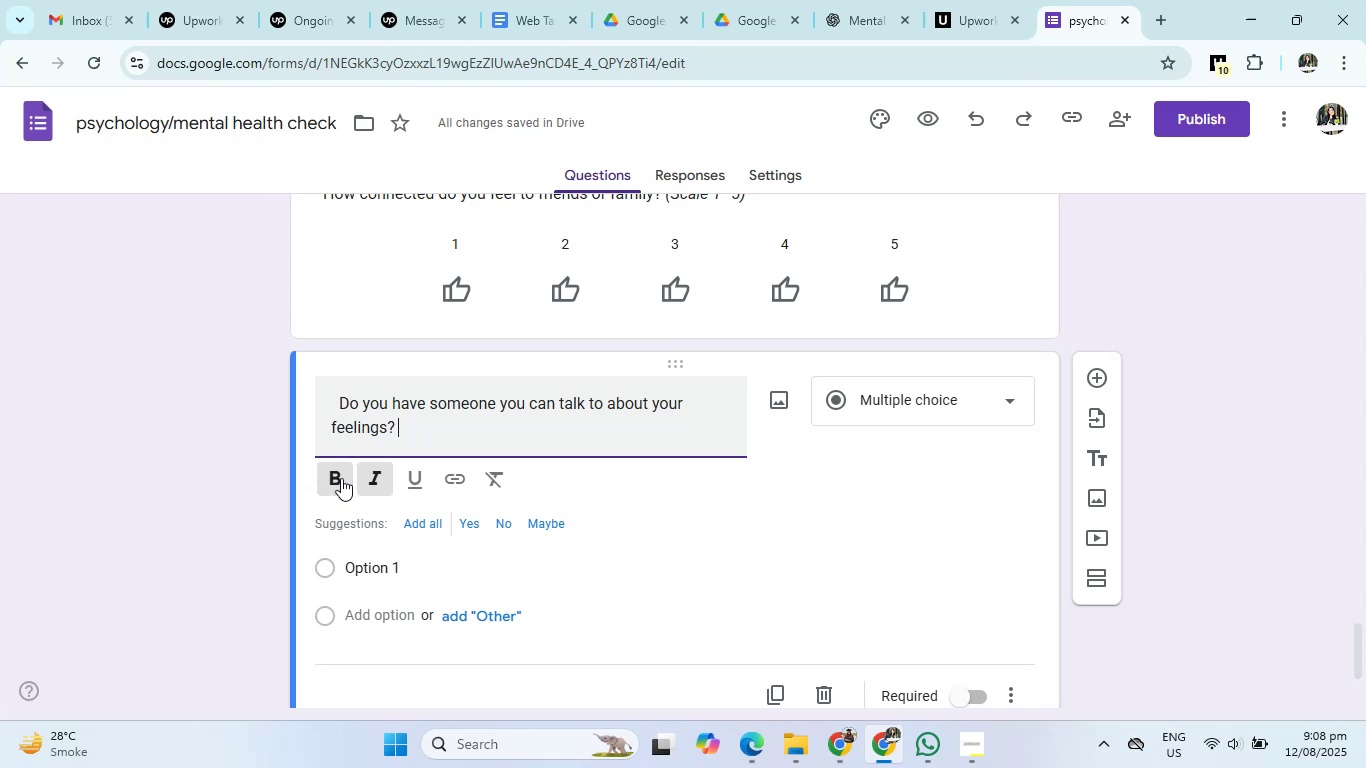 
left_click([341, 478])
 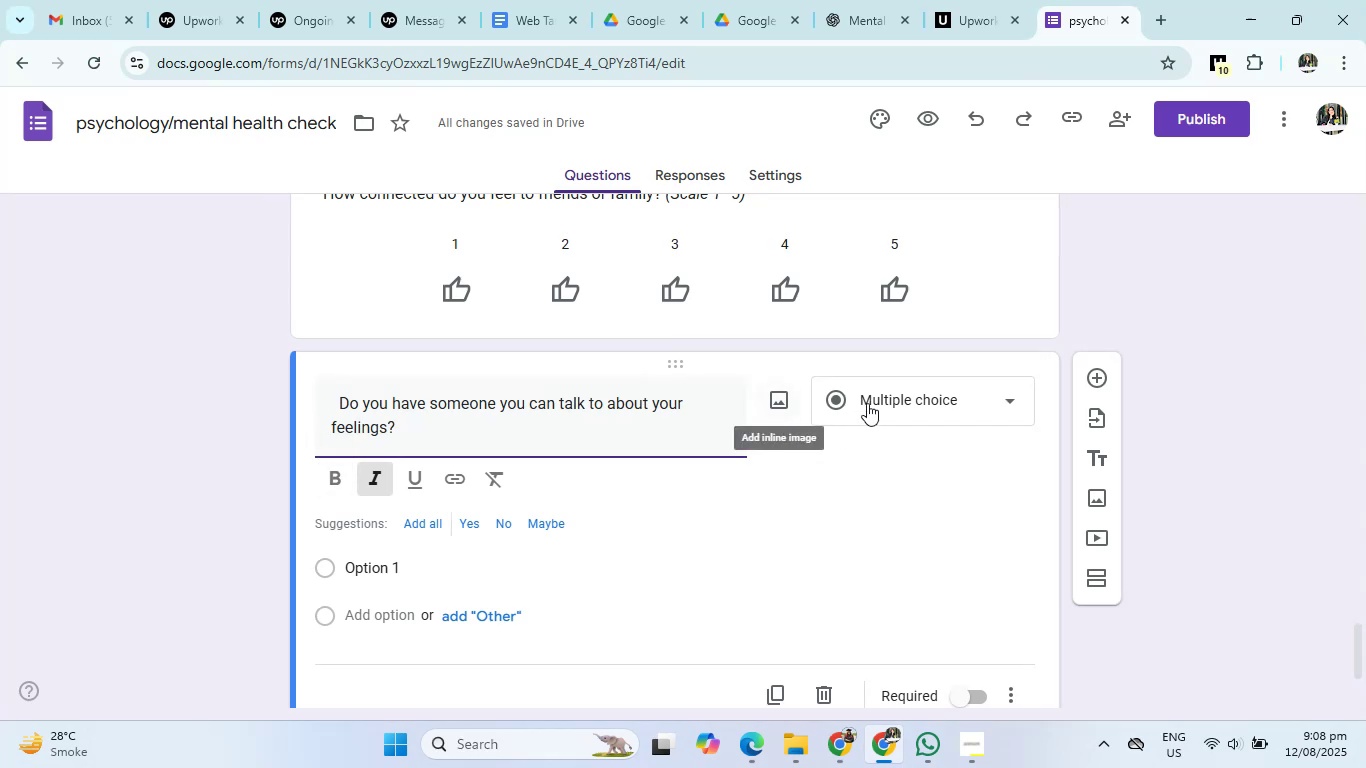 
left_click([871, 400])
 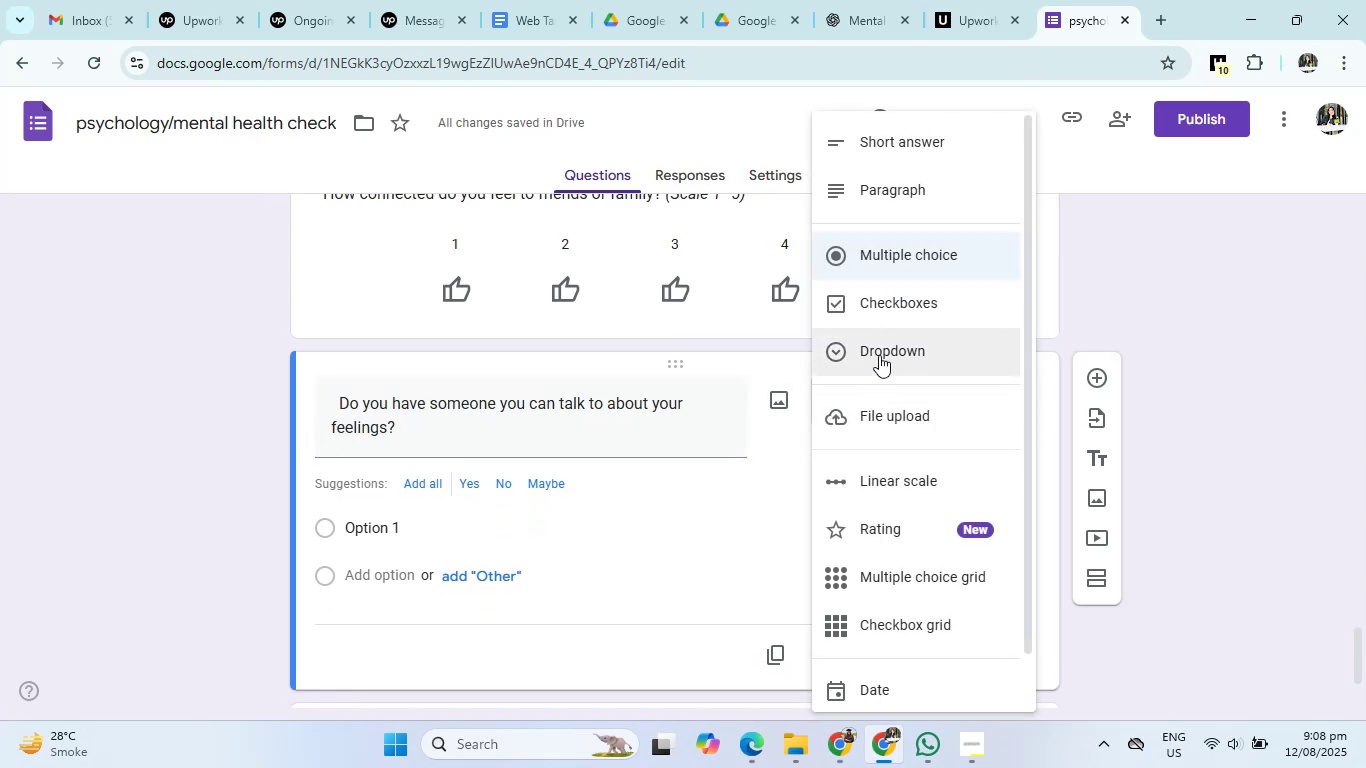 
left_click([879, 355])
 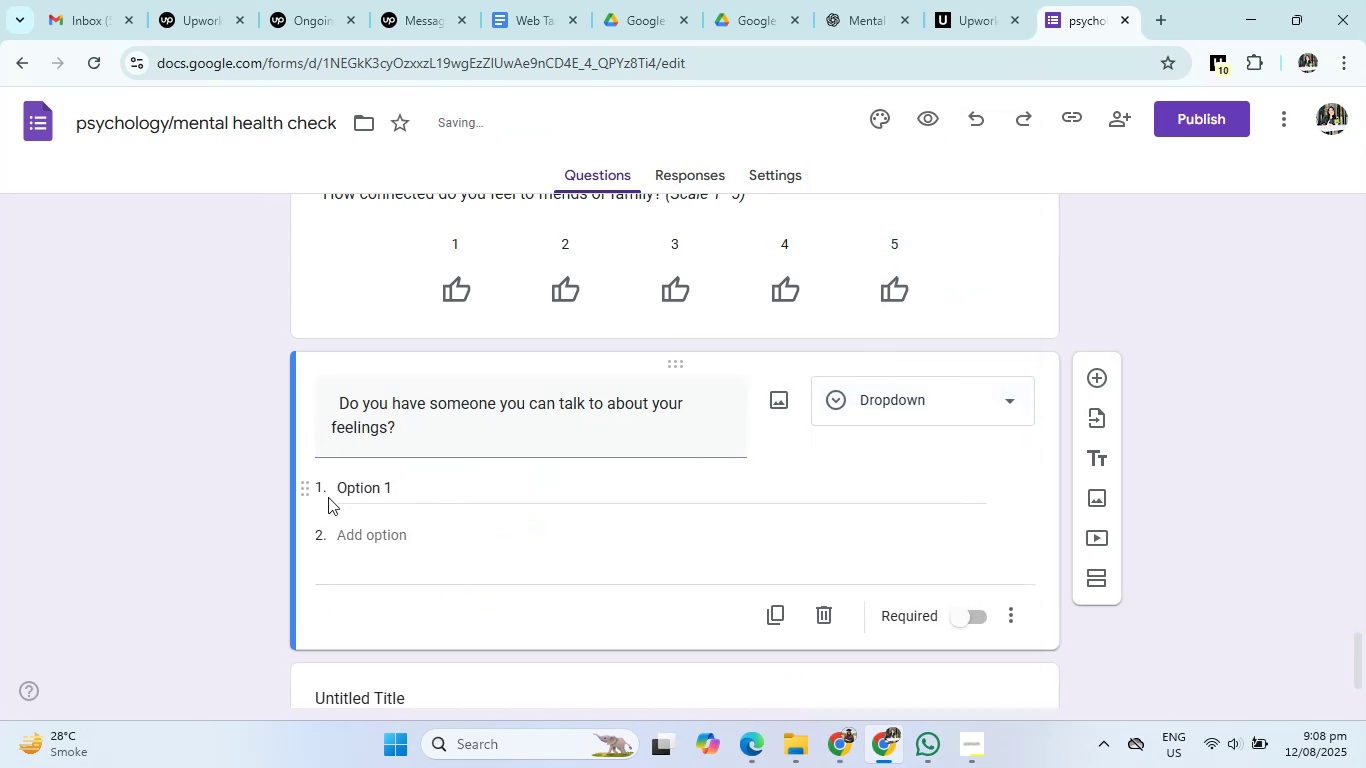 
left_click([405, 483])
 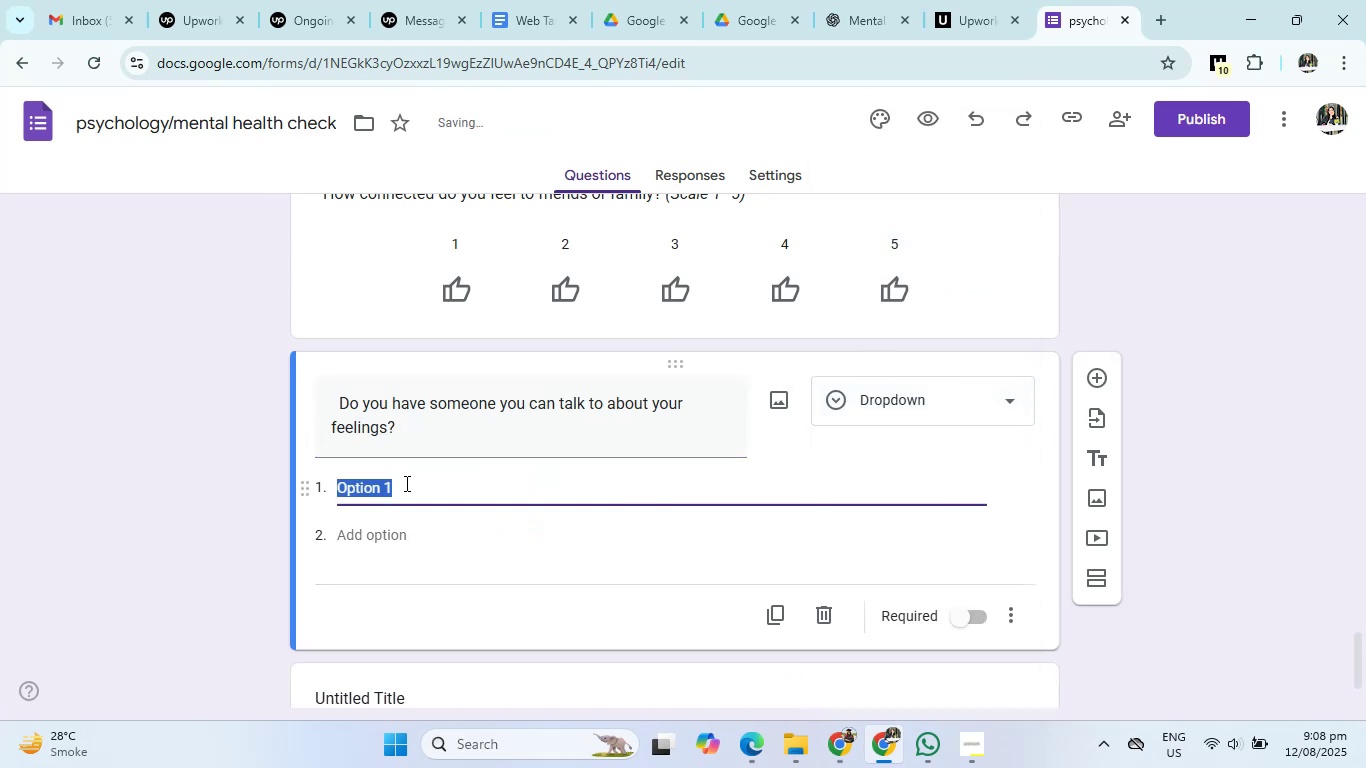 
key(Backspace)
type(yes)
 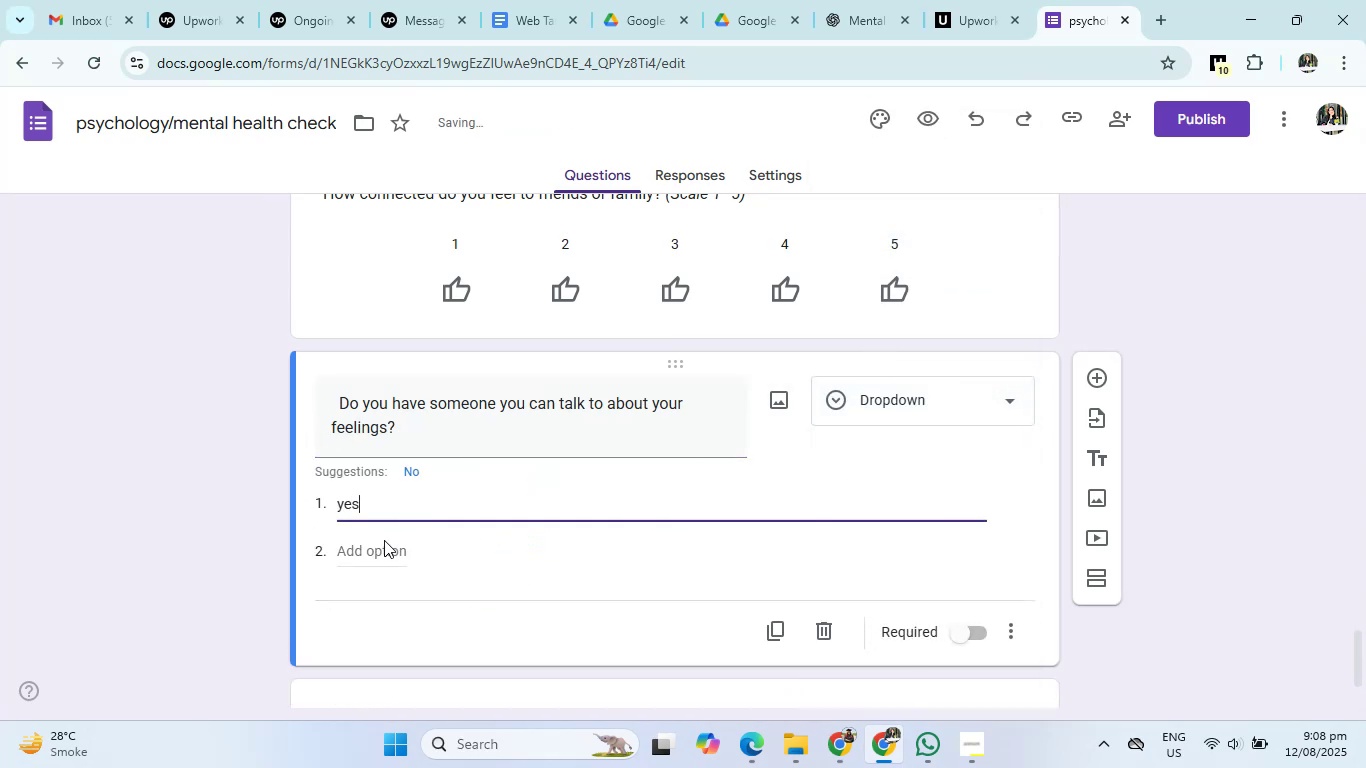 
left_click([379, 549])
 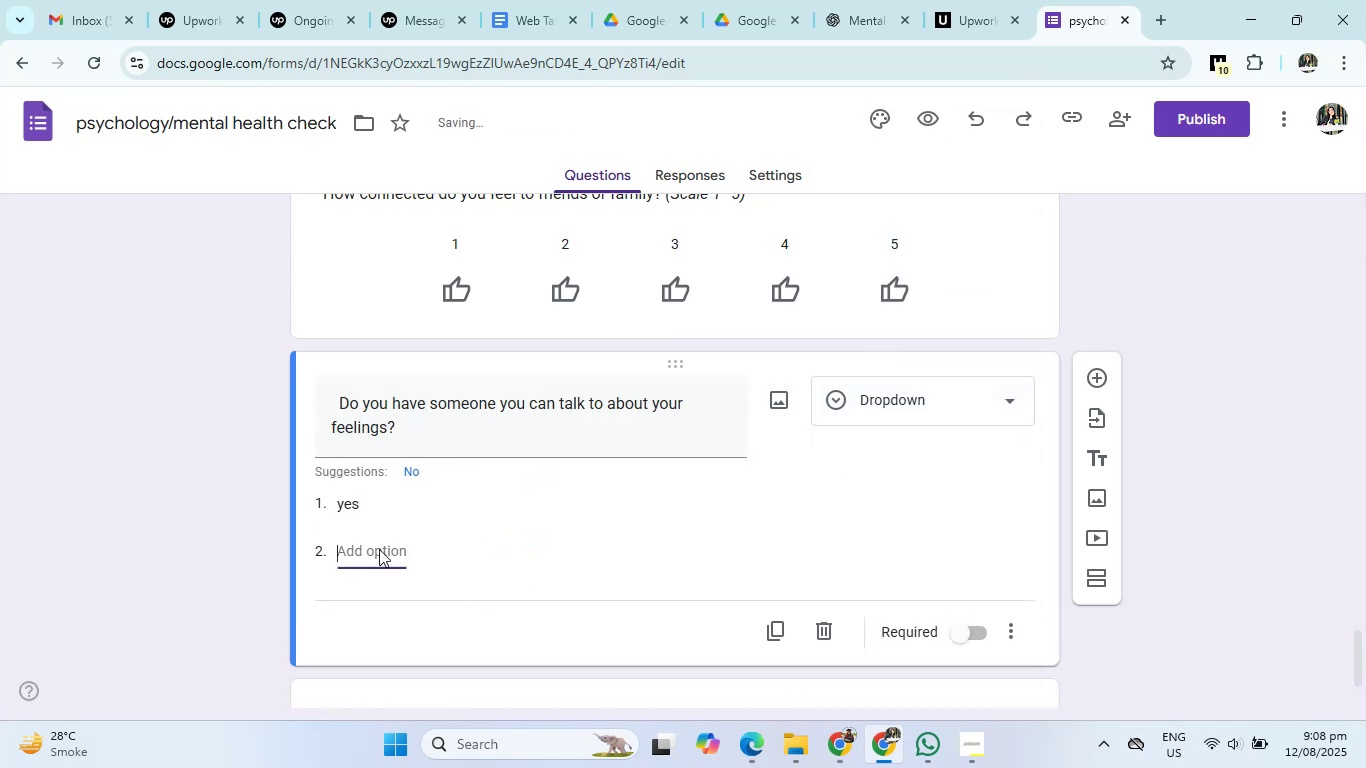 
type(No)
 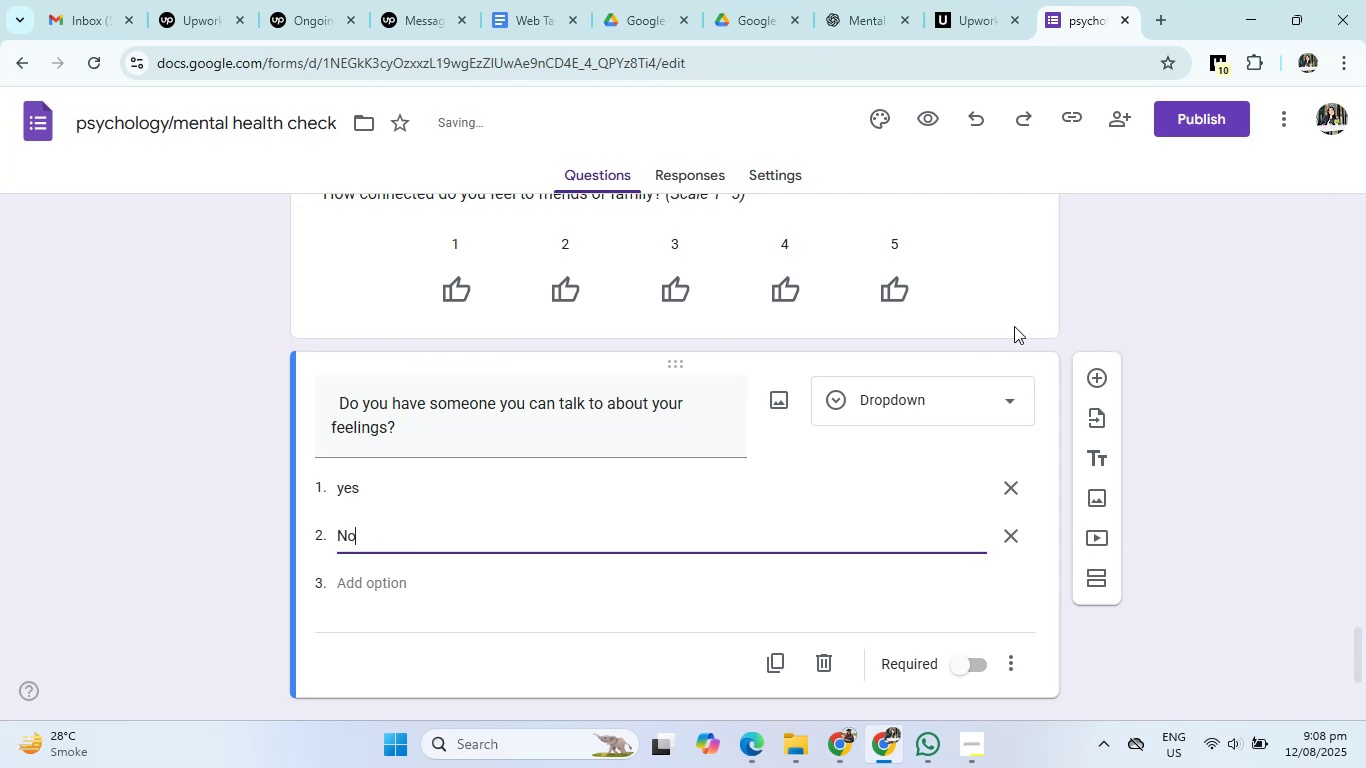 
left_click([1087, 377])
 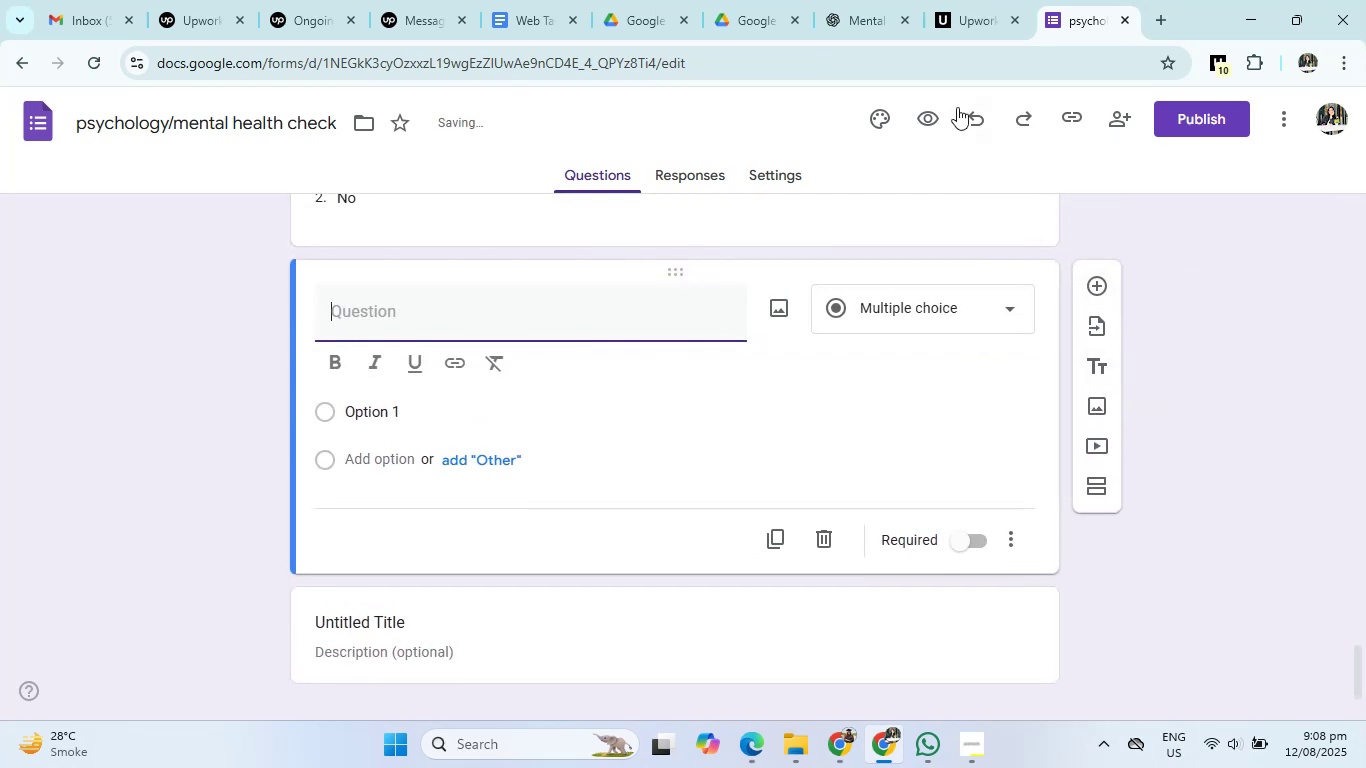 
left_click([864, 0])
 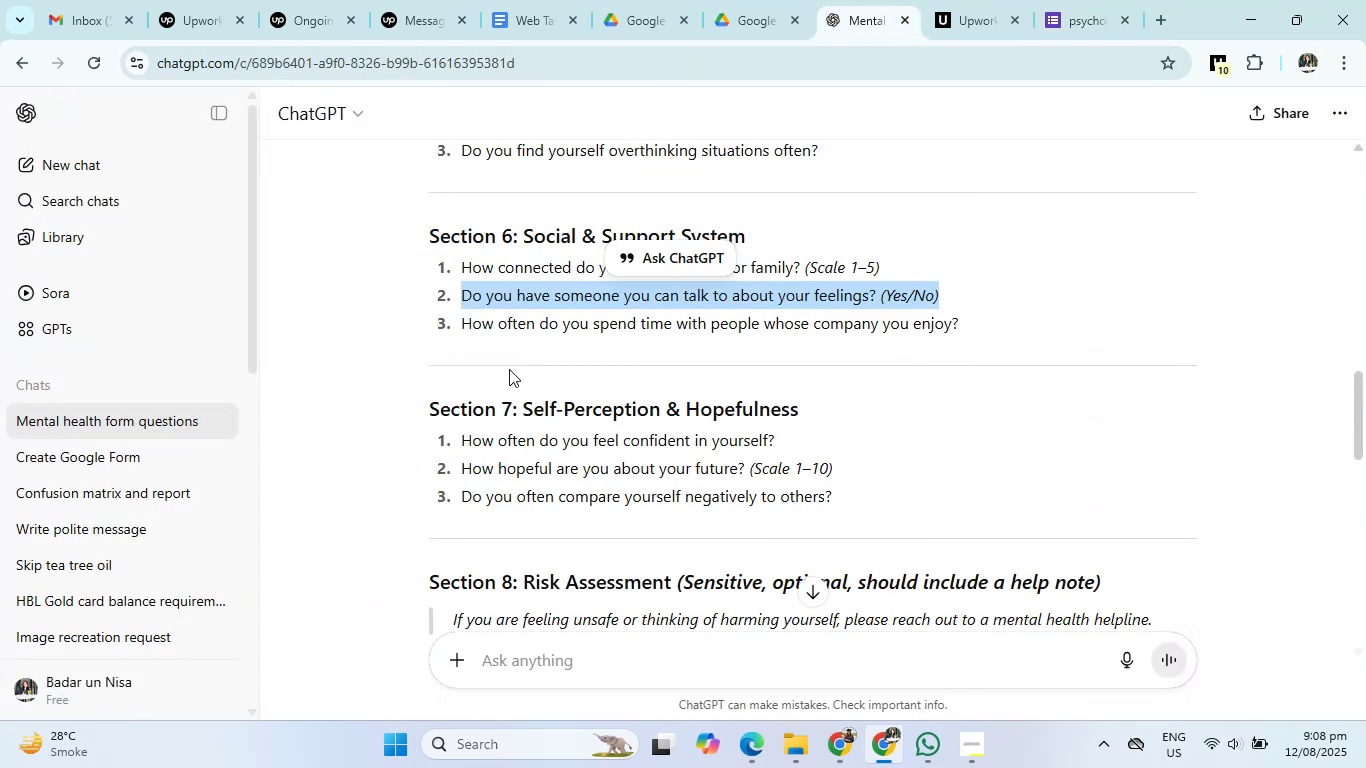 
left_click_drag(start_coordinate=[458, 325], to_coordinate=[962, 327])
 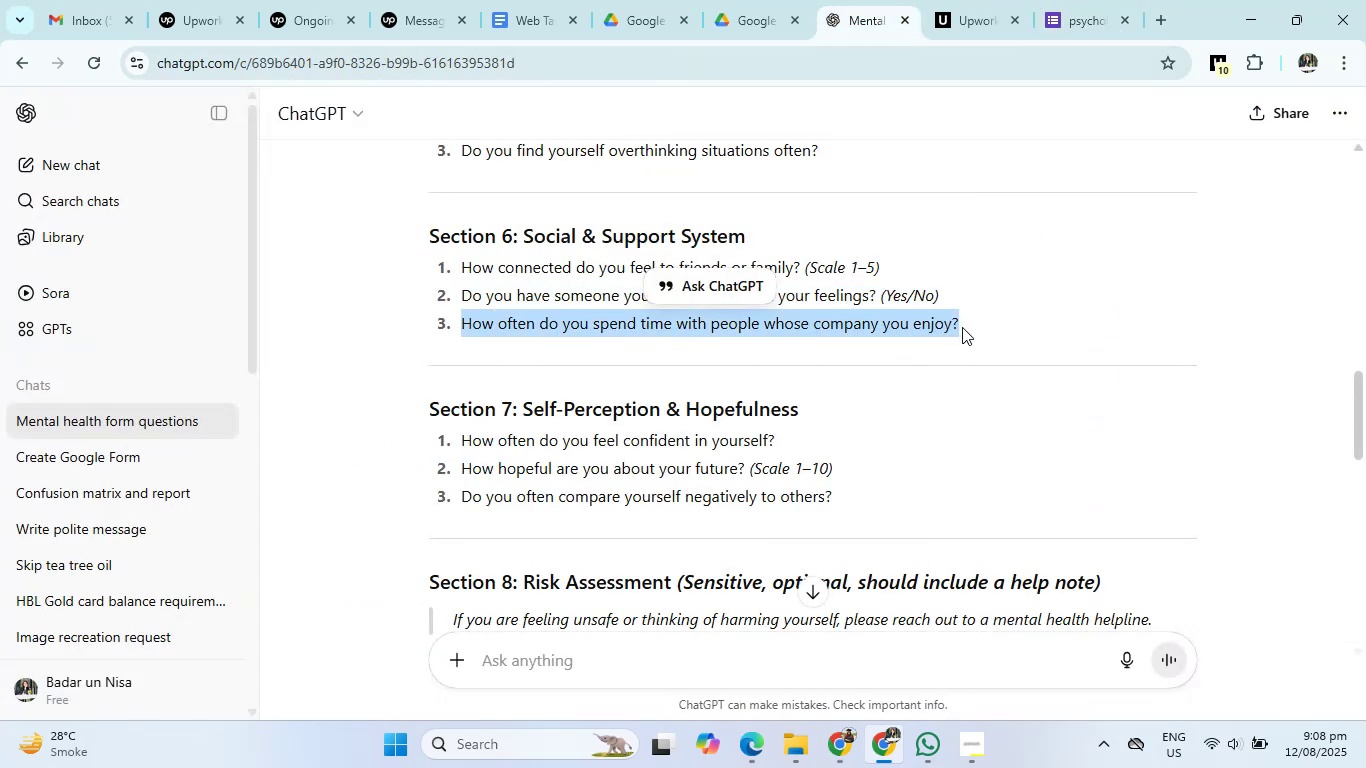 
key(Control+C)
 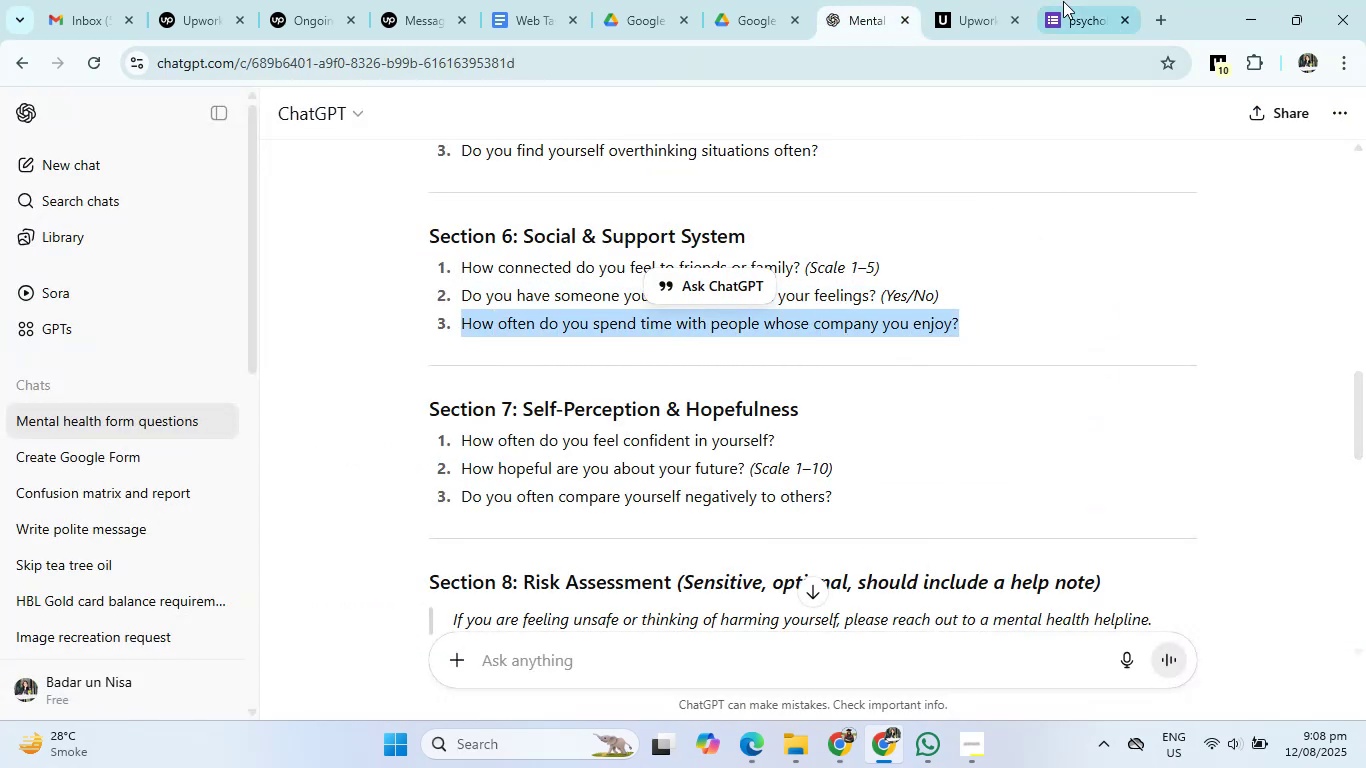 
left_click([1090, 0])
 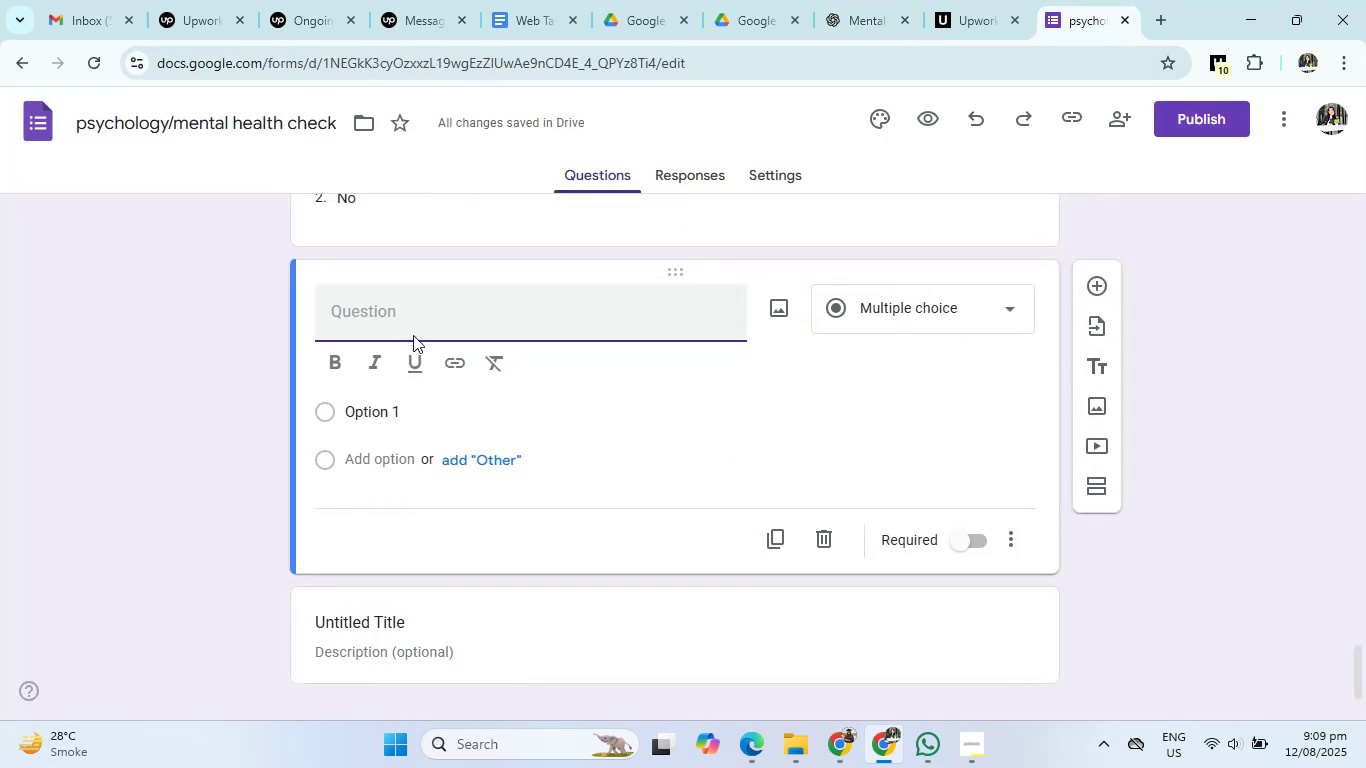 
left_click([414, 318])
 